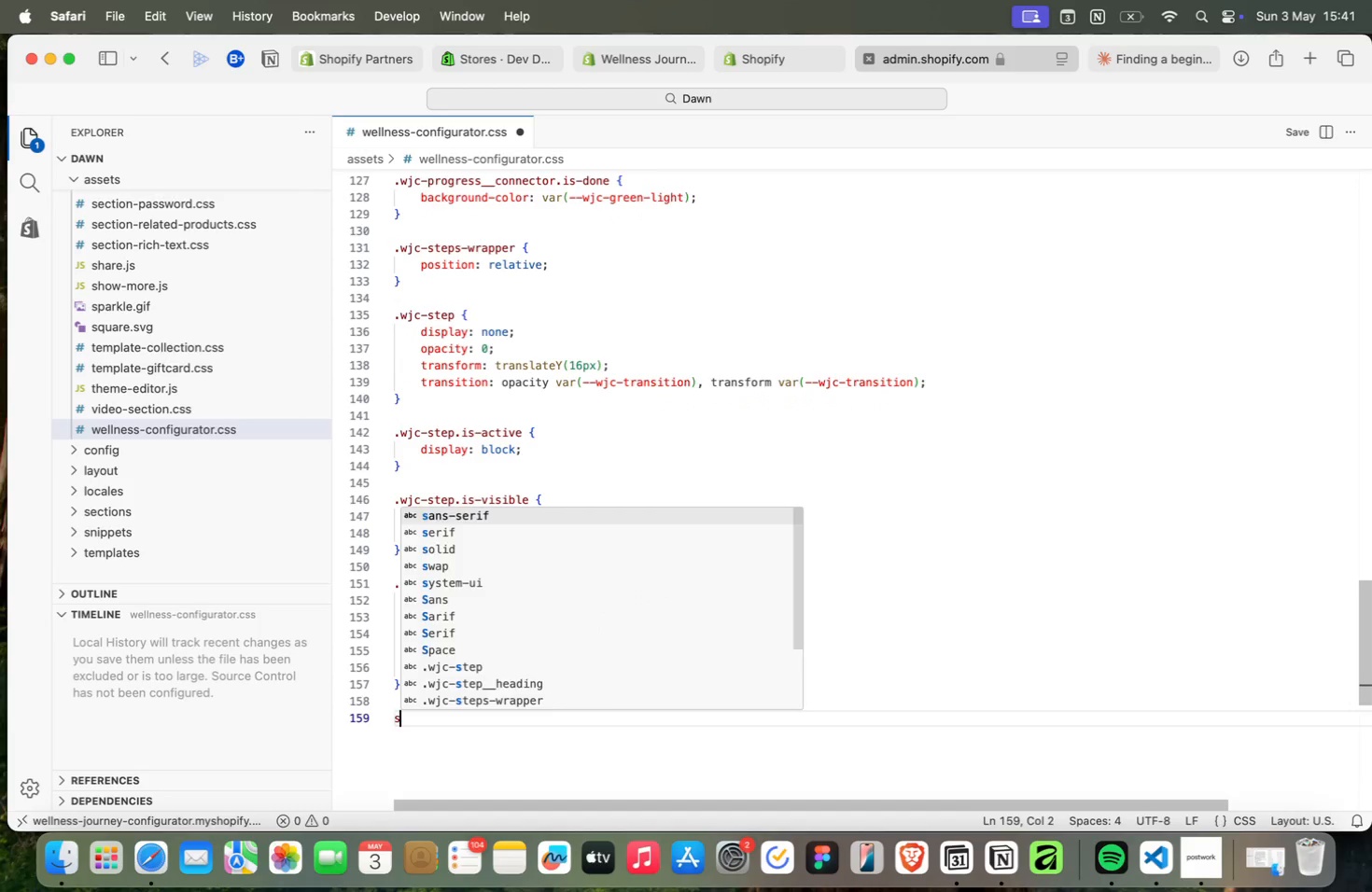 
key(ArrowLeft)
 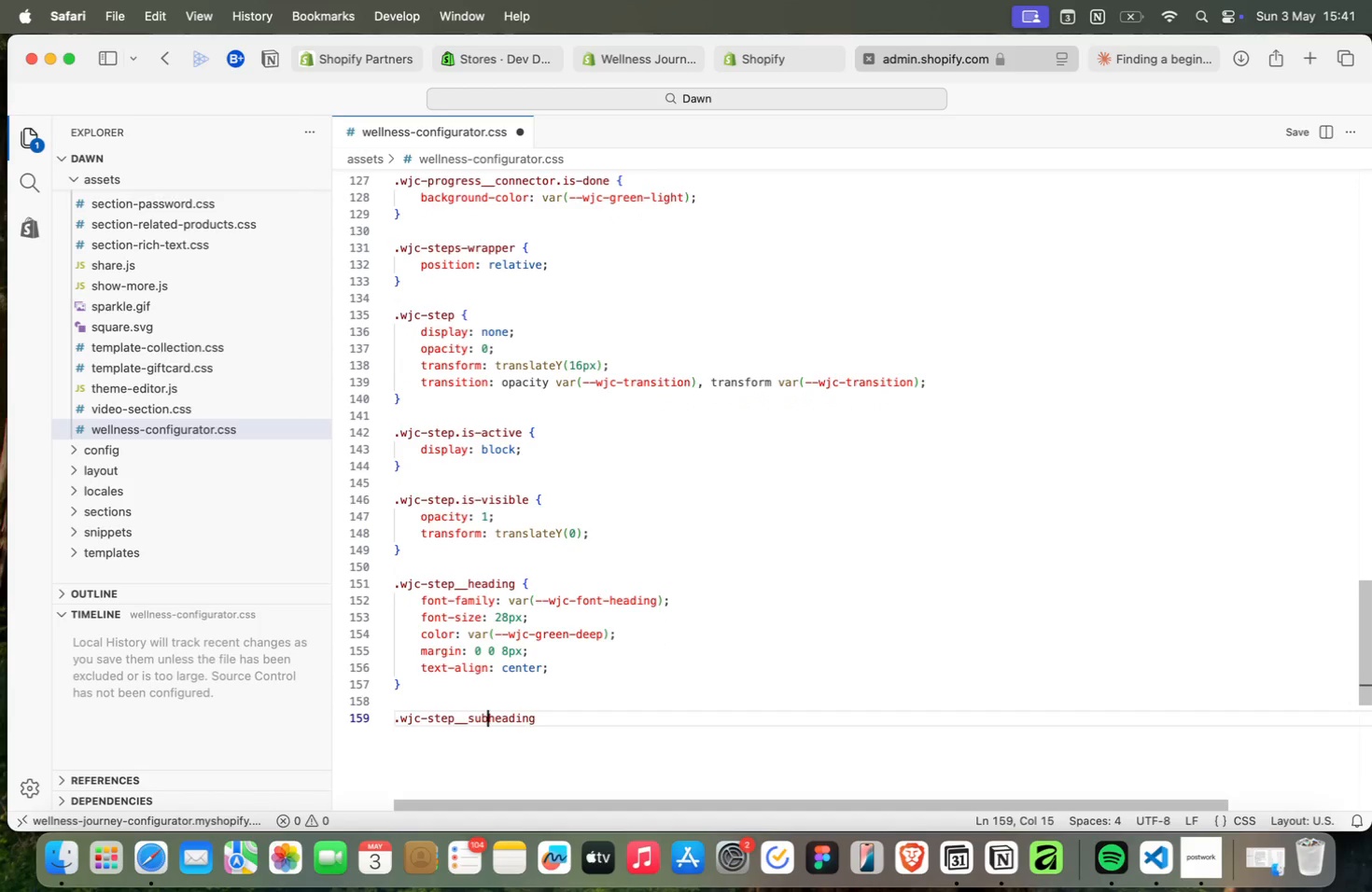 
type(sub)
 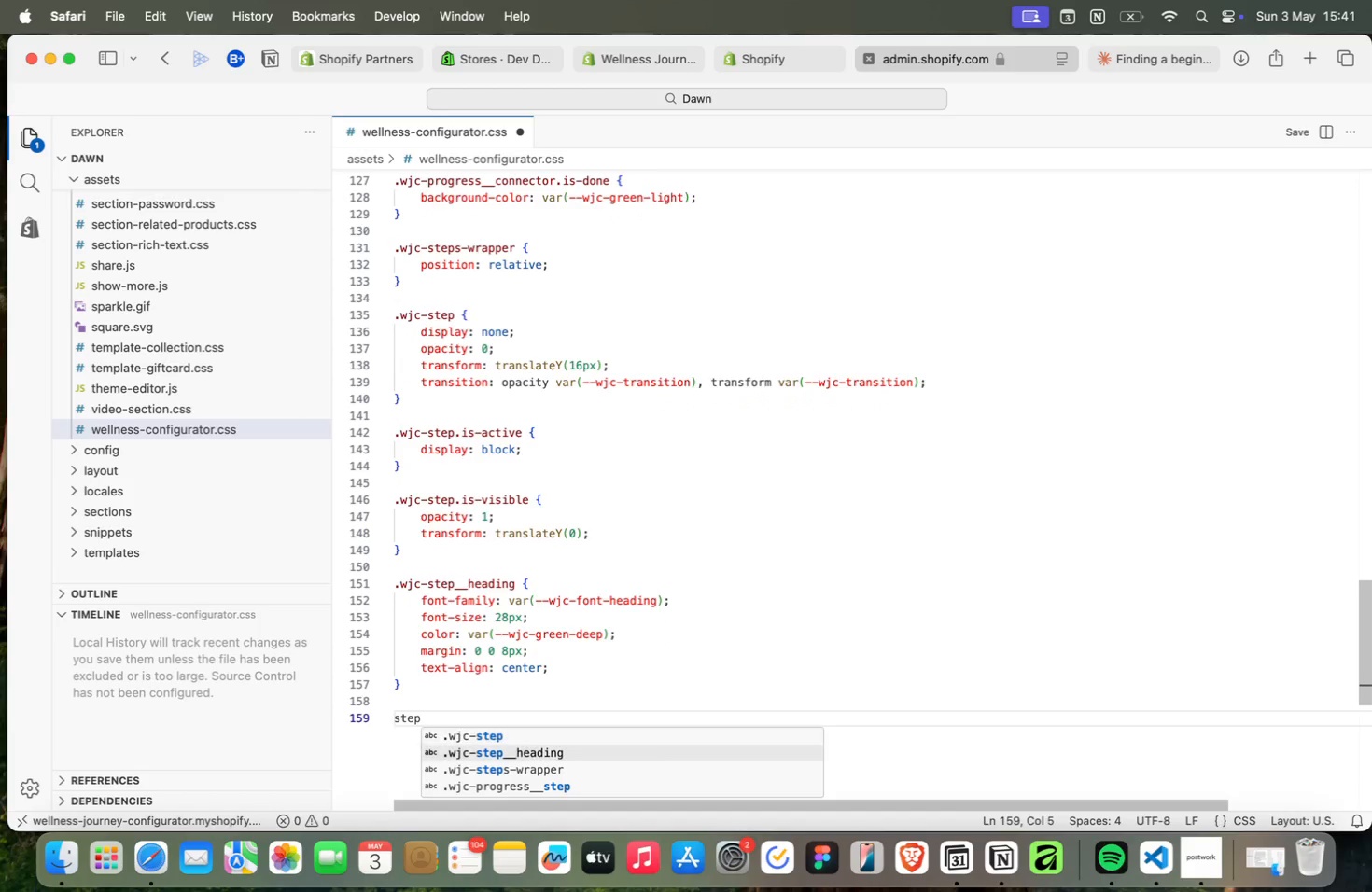 
key(Meta+CommandLeft)
 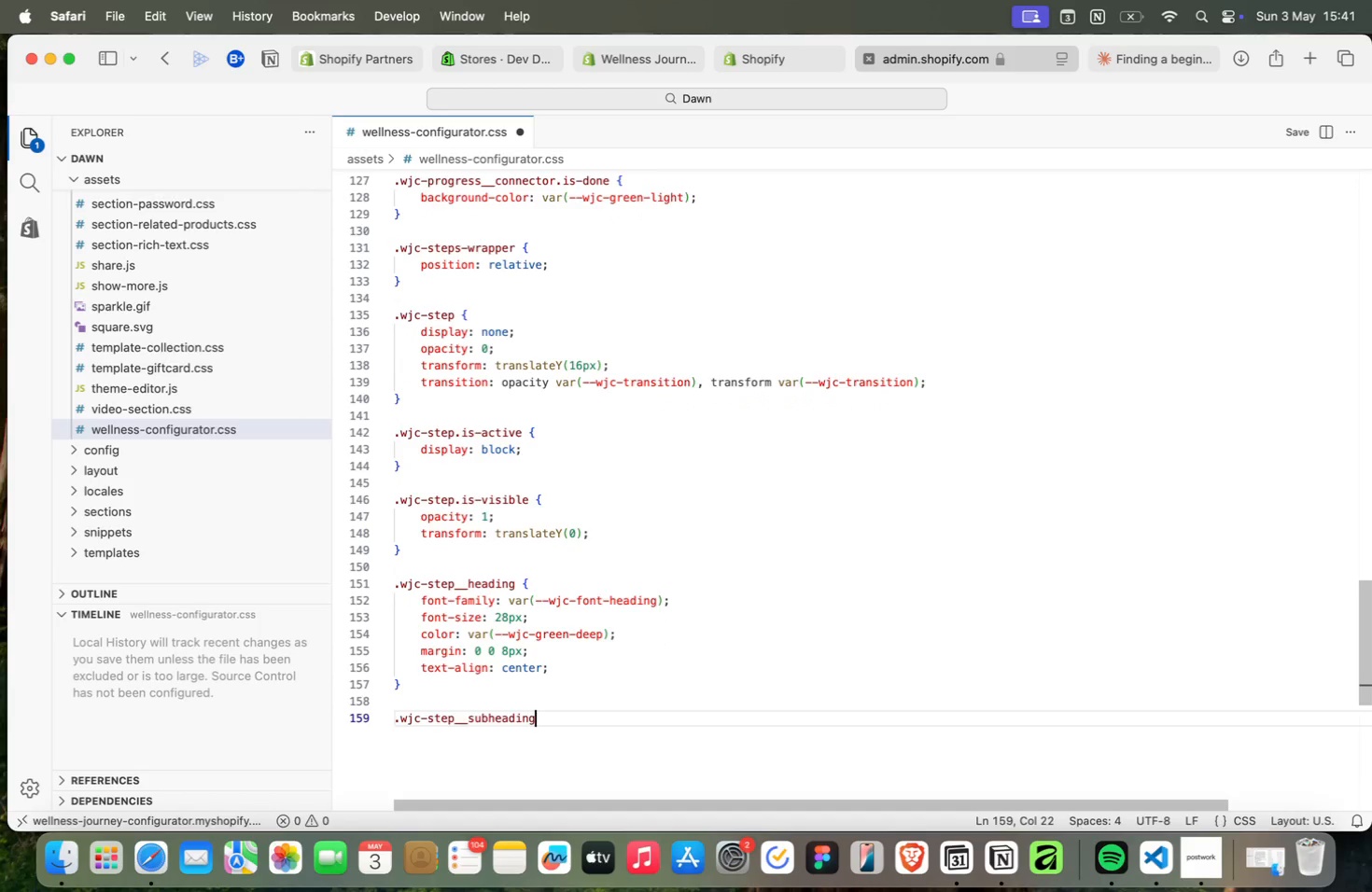 
key(Meta+ArrowRight)
 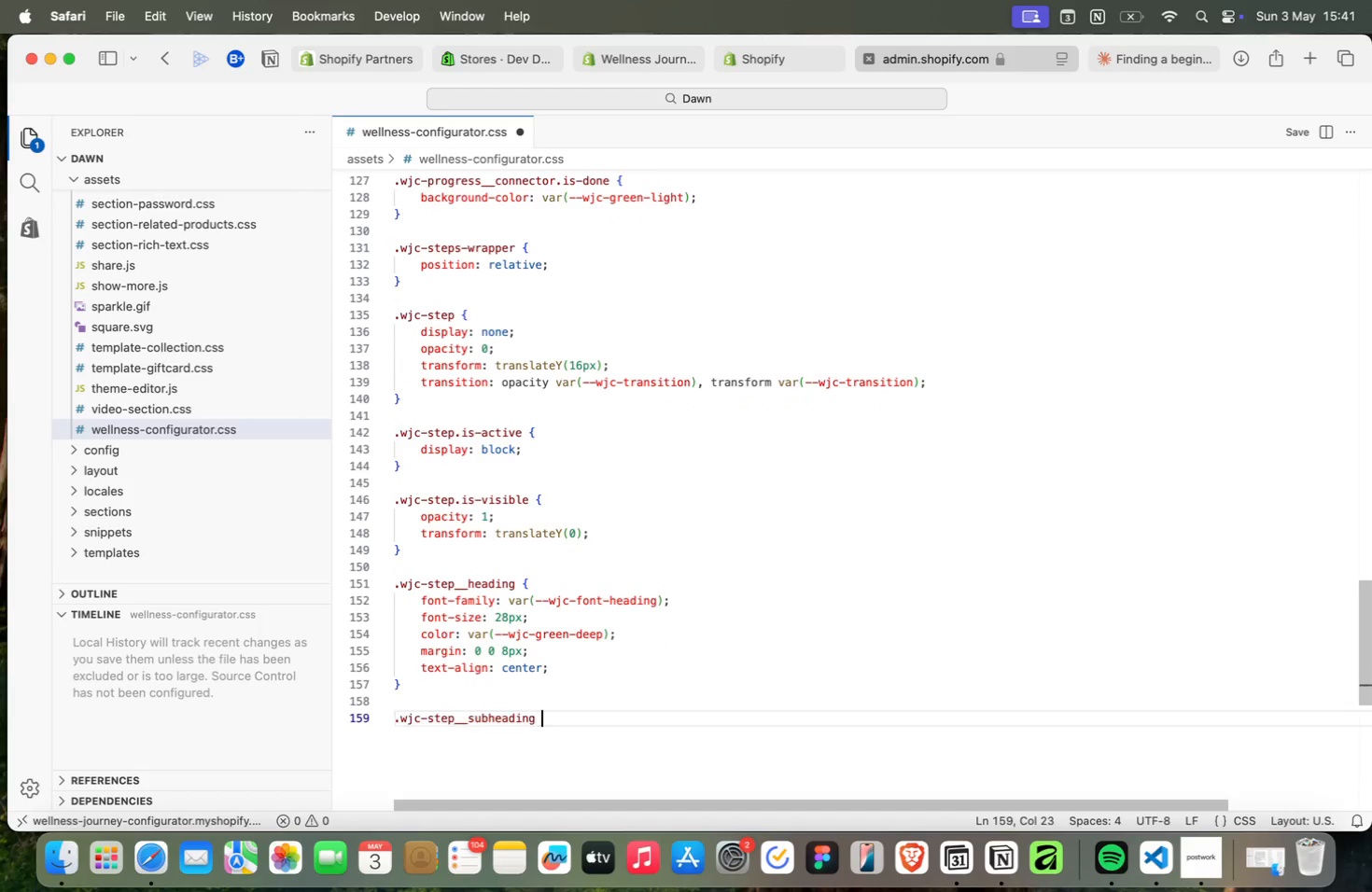 
key(Space)
 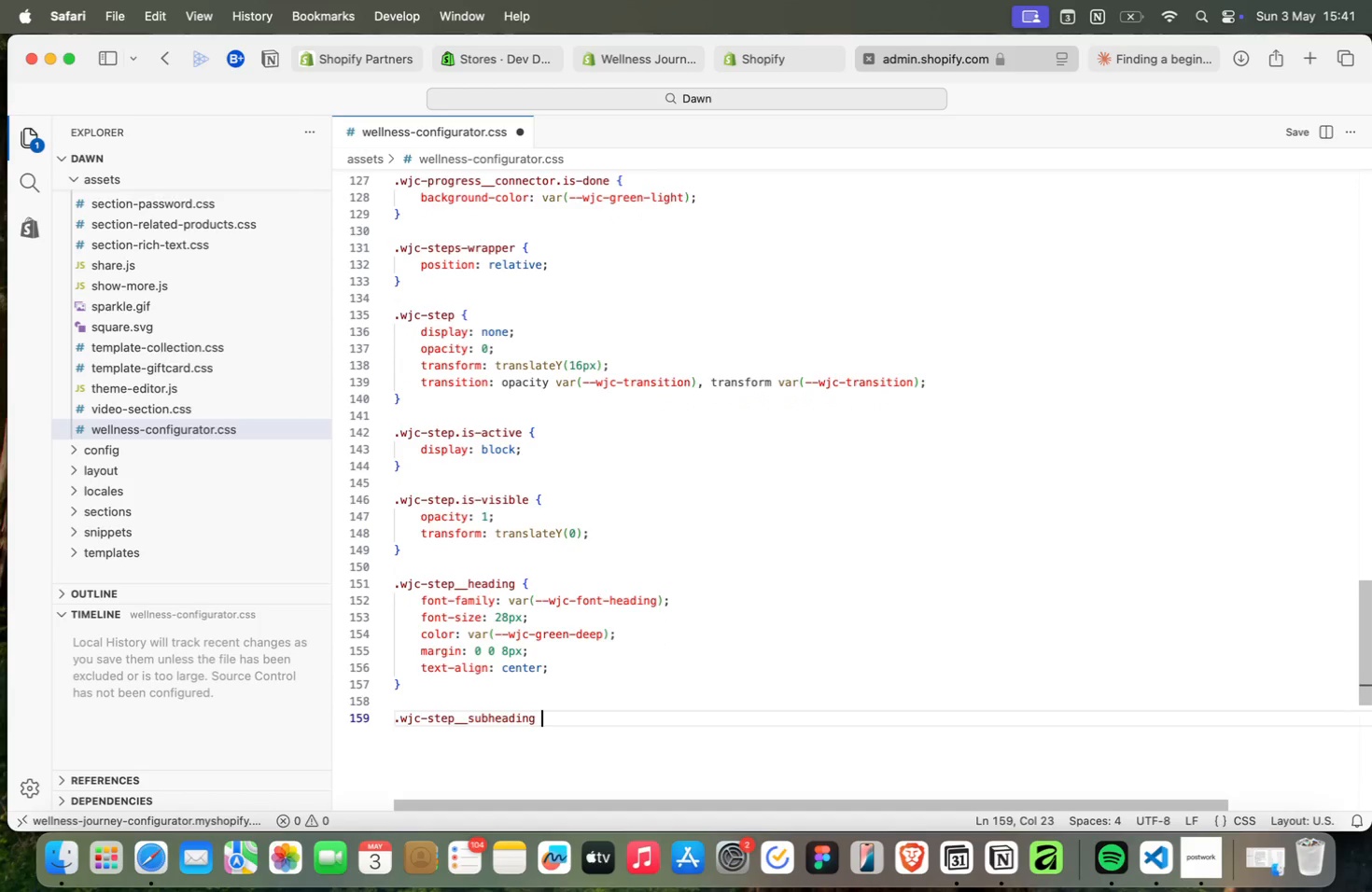 
key(Shift+BracketLeft)
 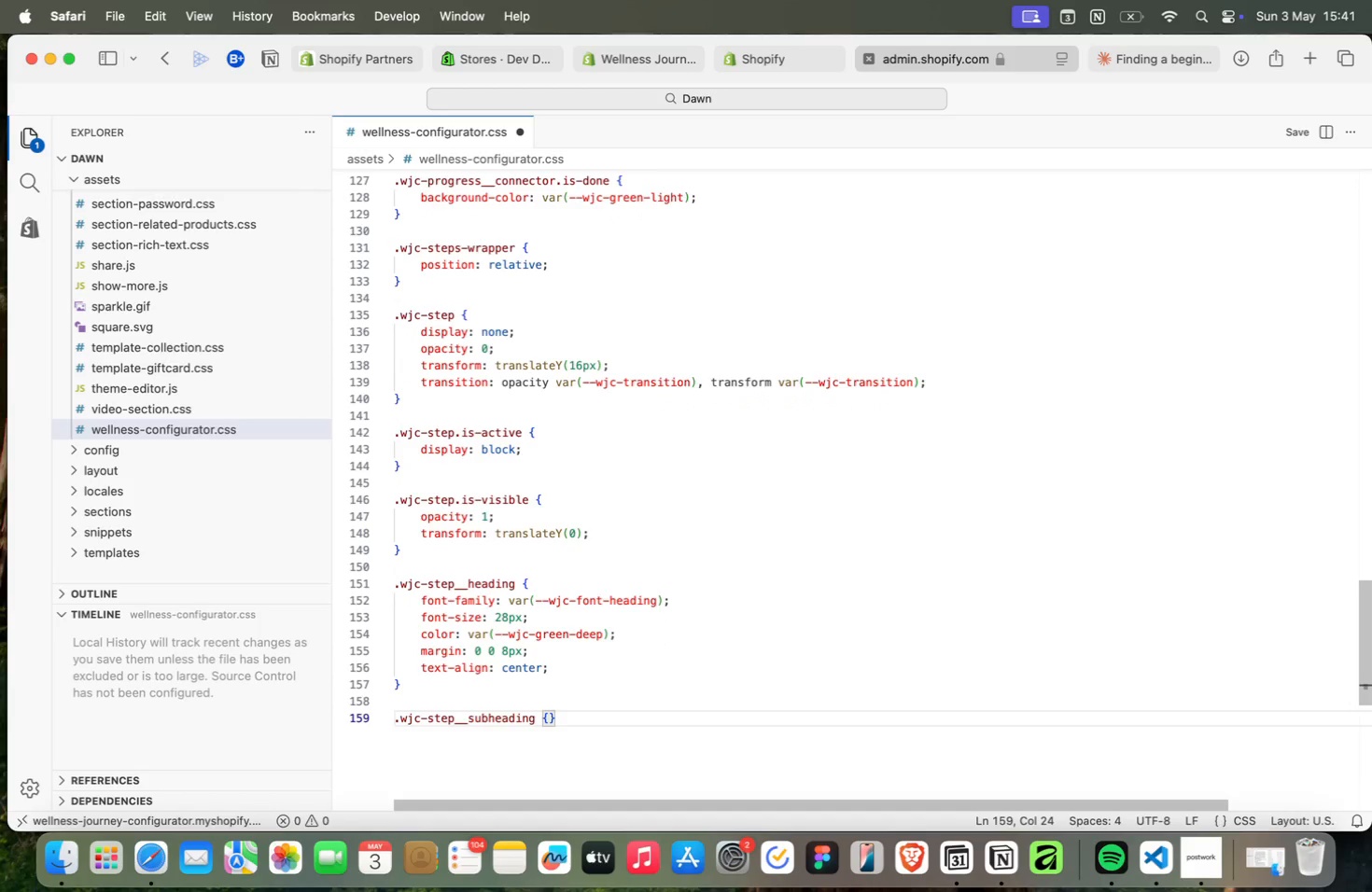 
key(Enter)
 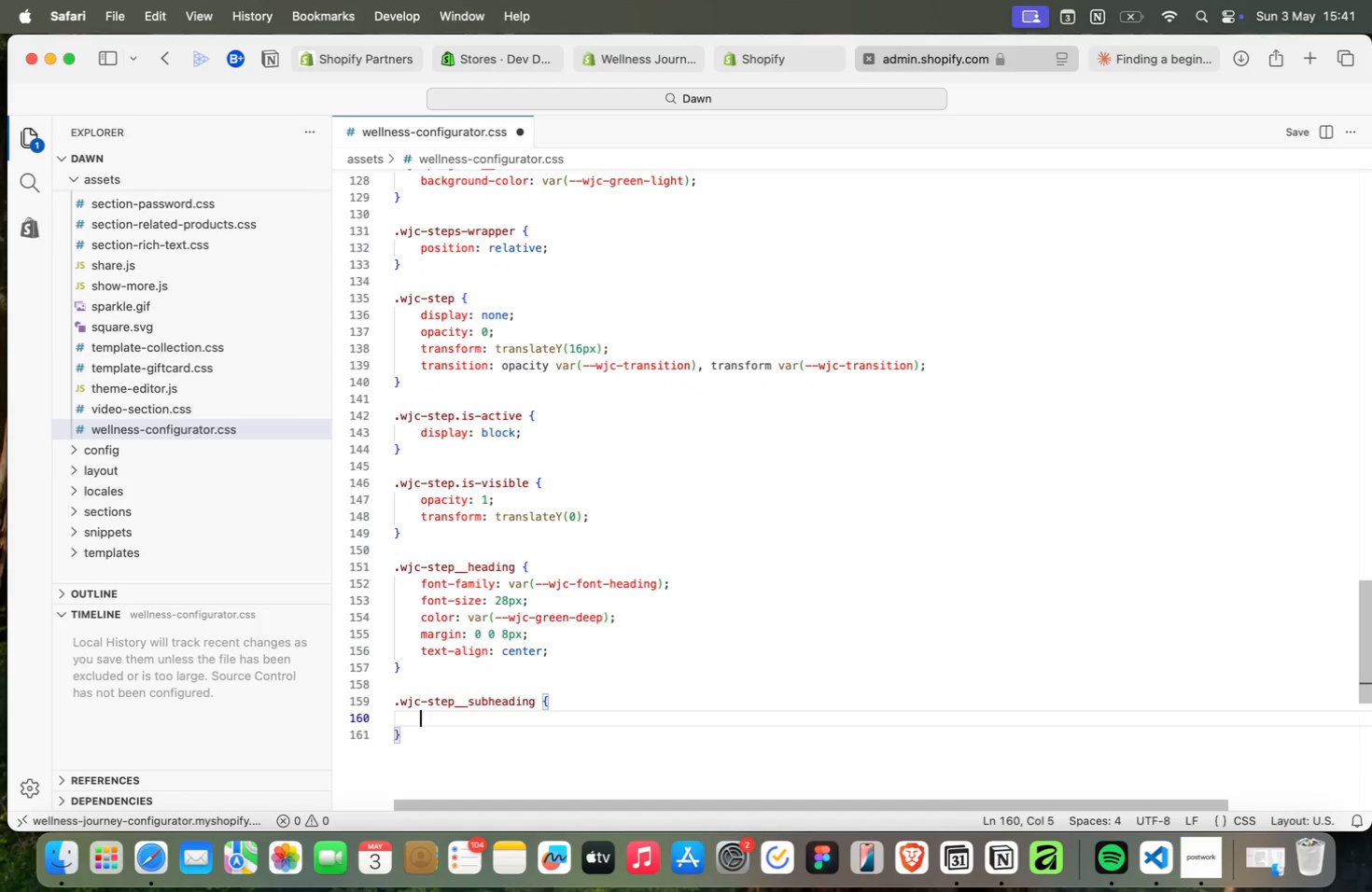 
type(font)
 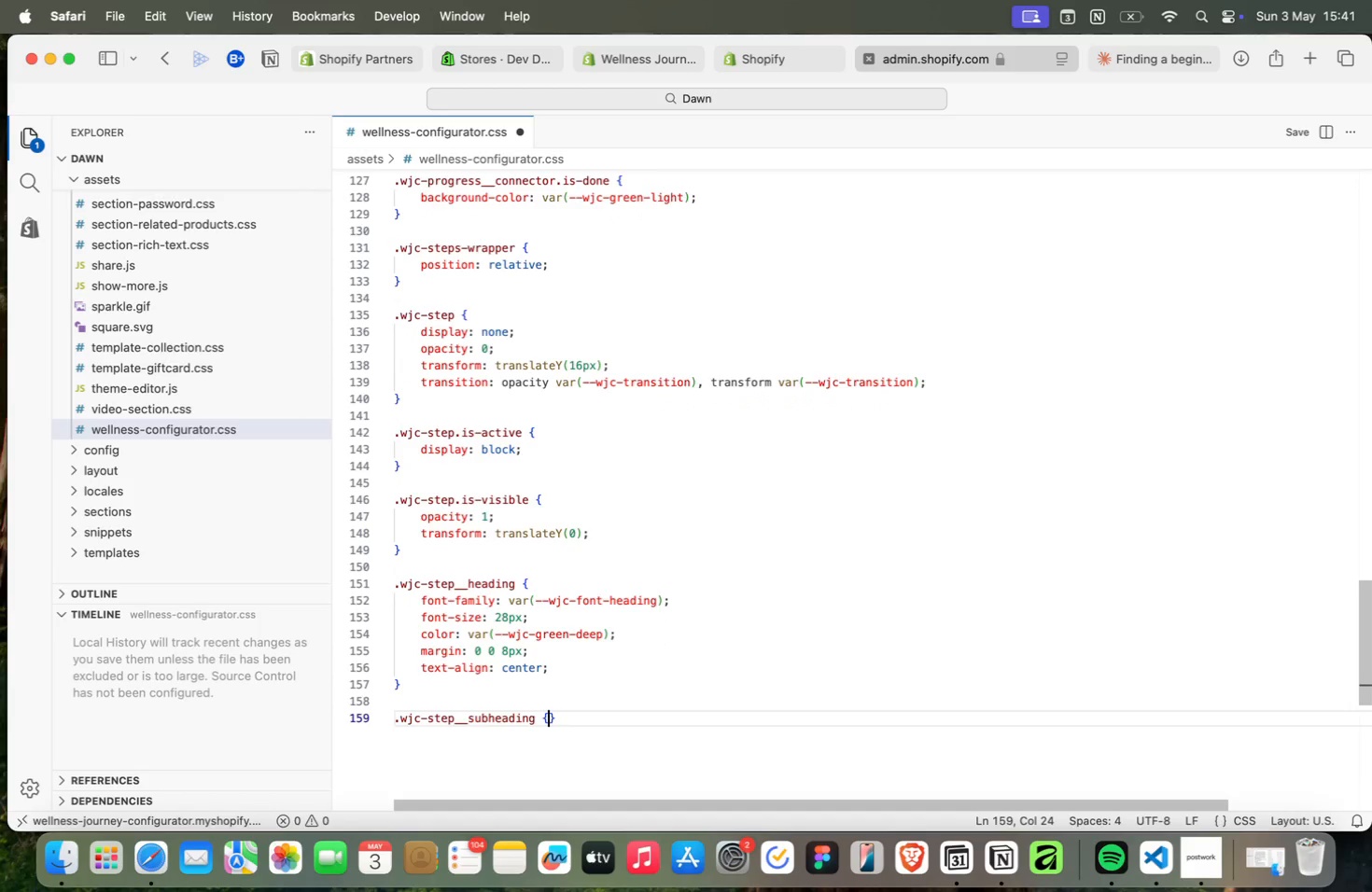 
key(Enter)
 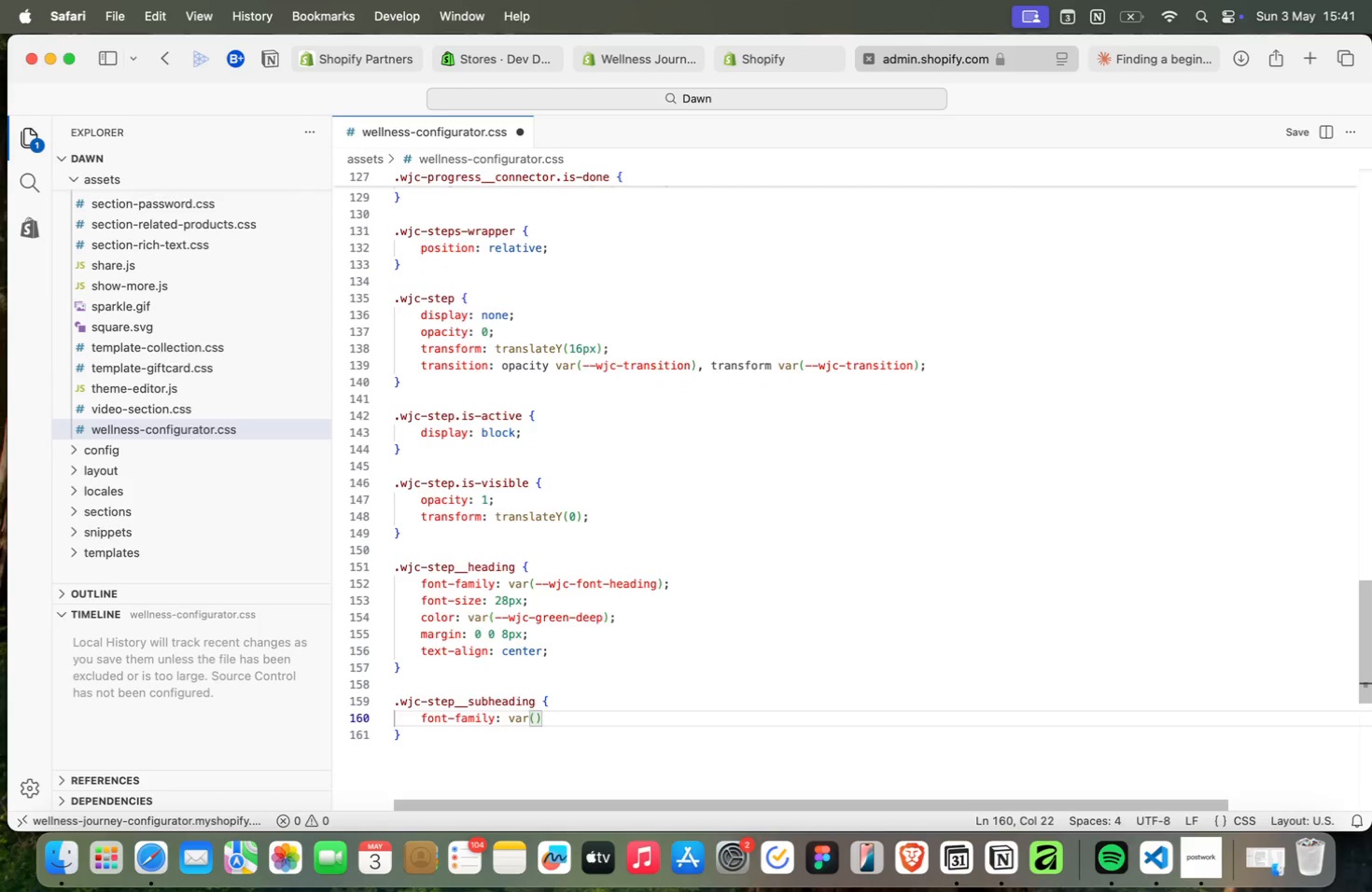 
type(: var(body)
 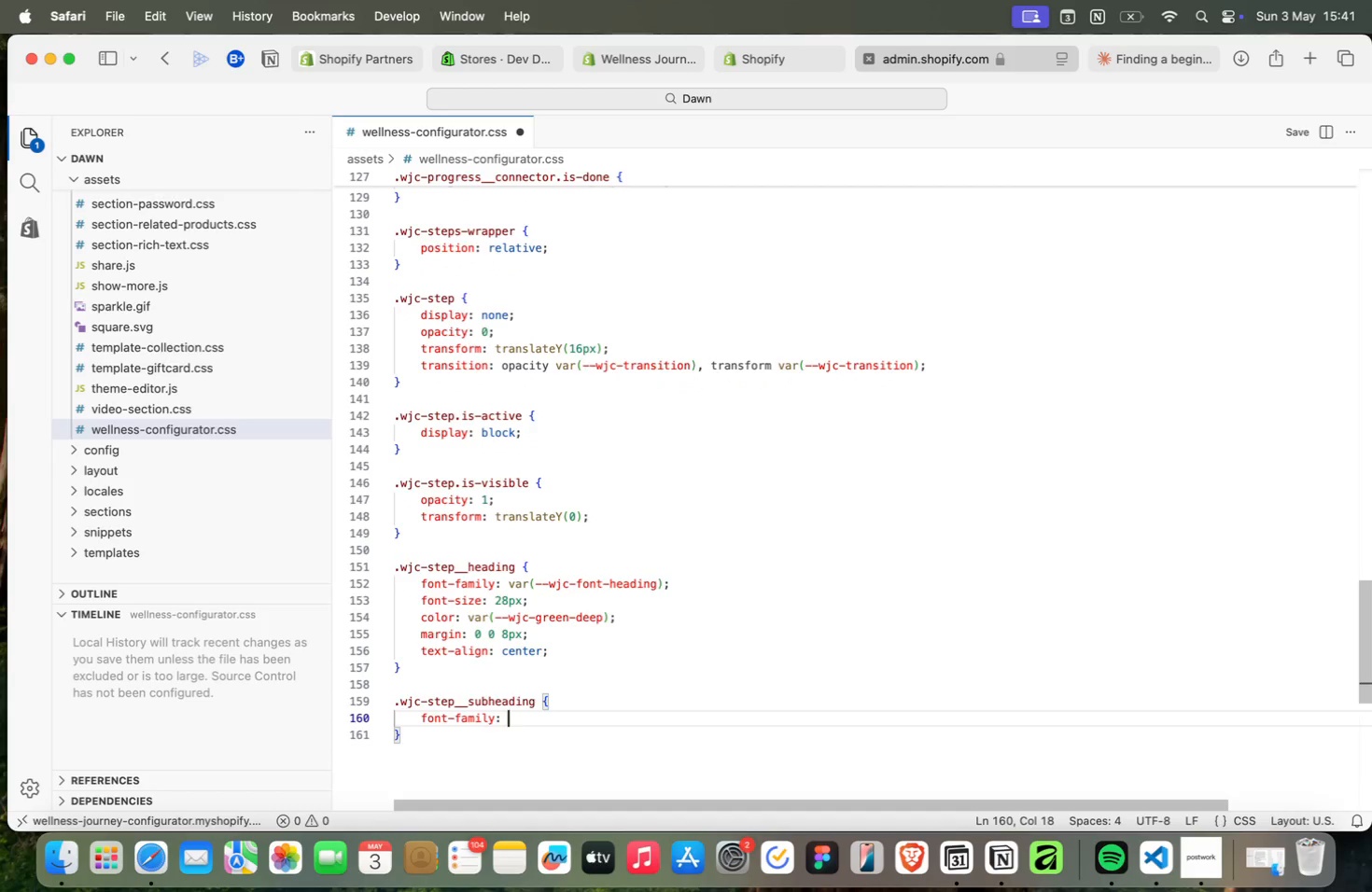 
key(Enter)
 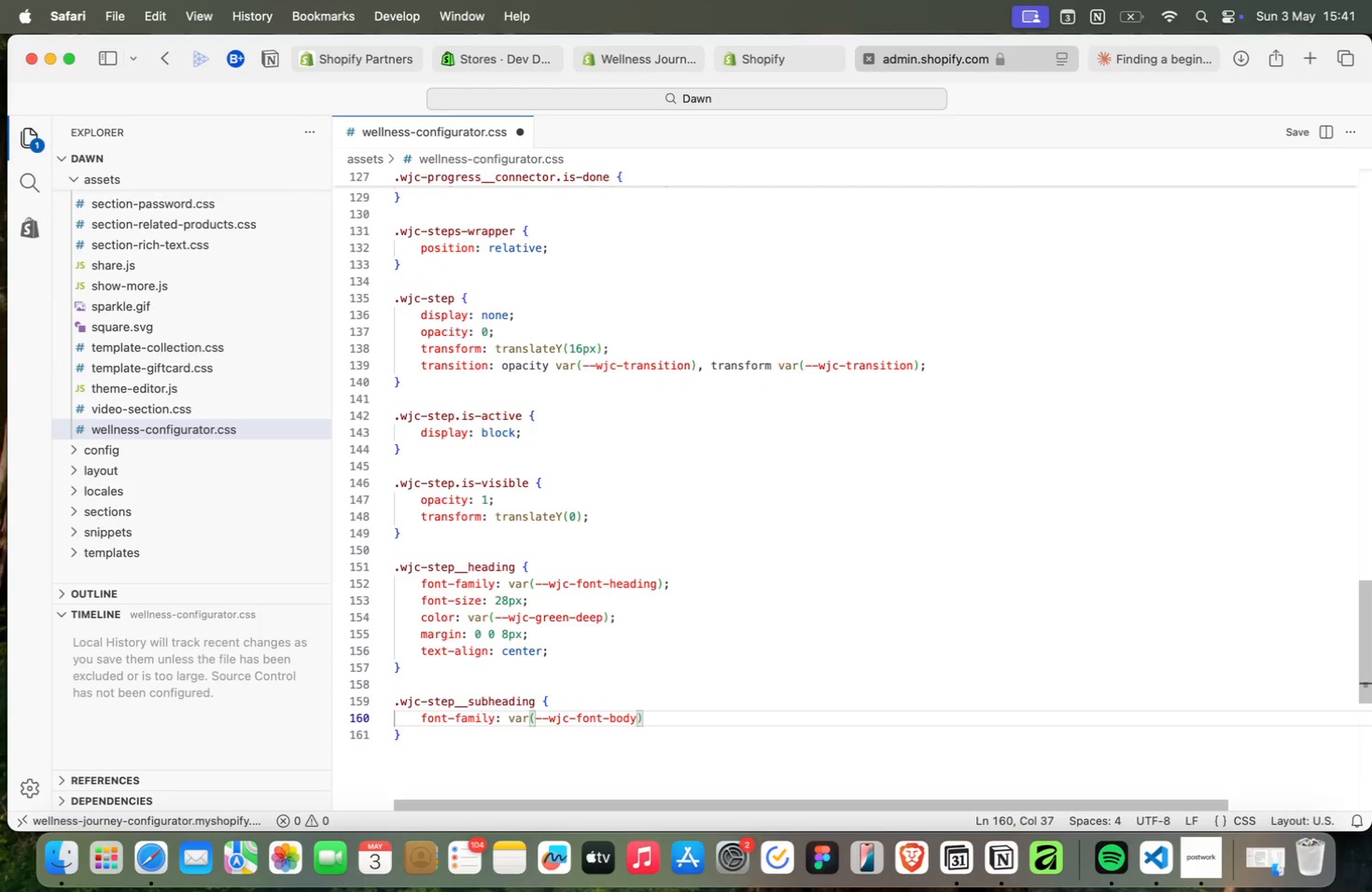 
key(ArrowRight)
 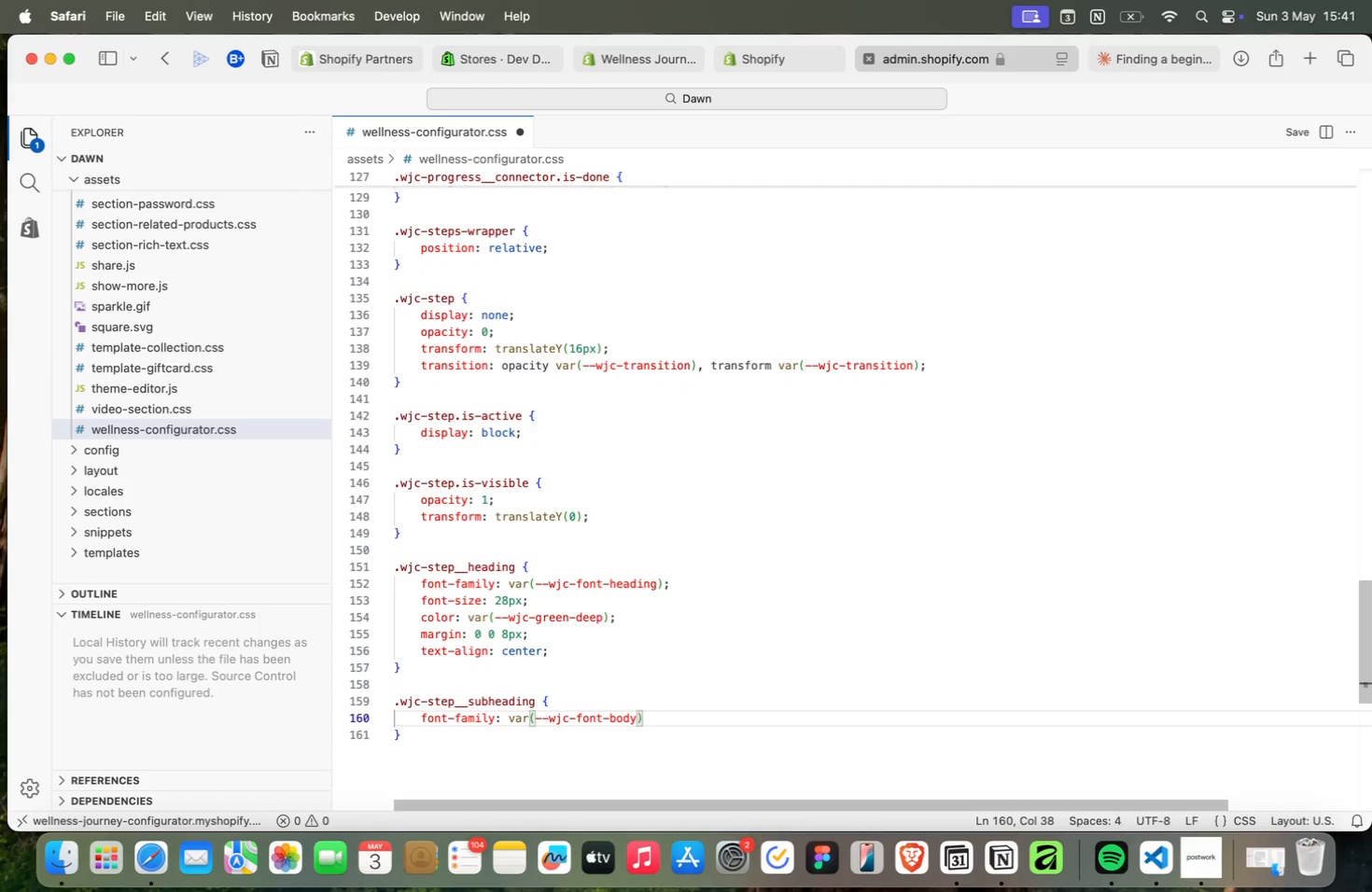 
key(Semicolon)
 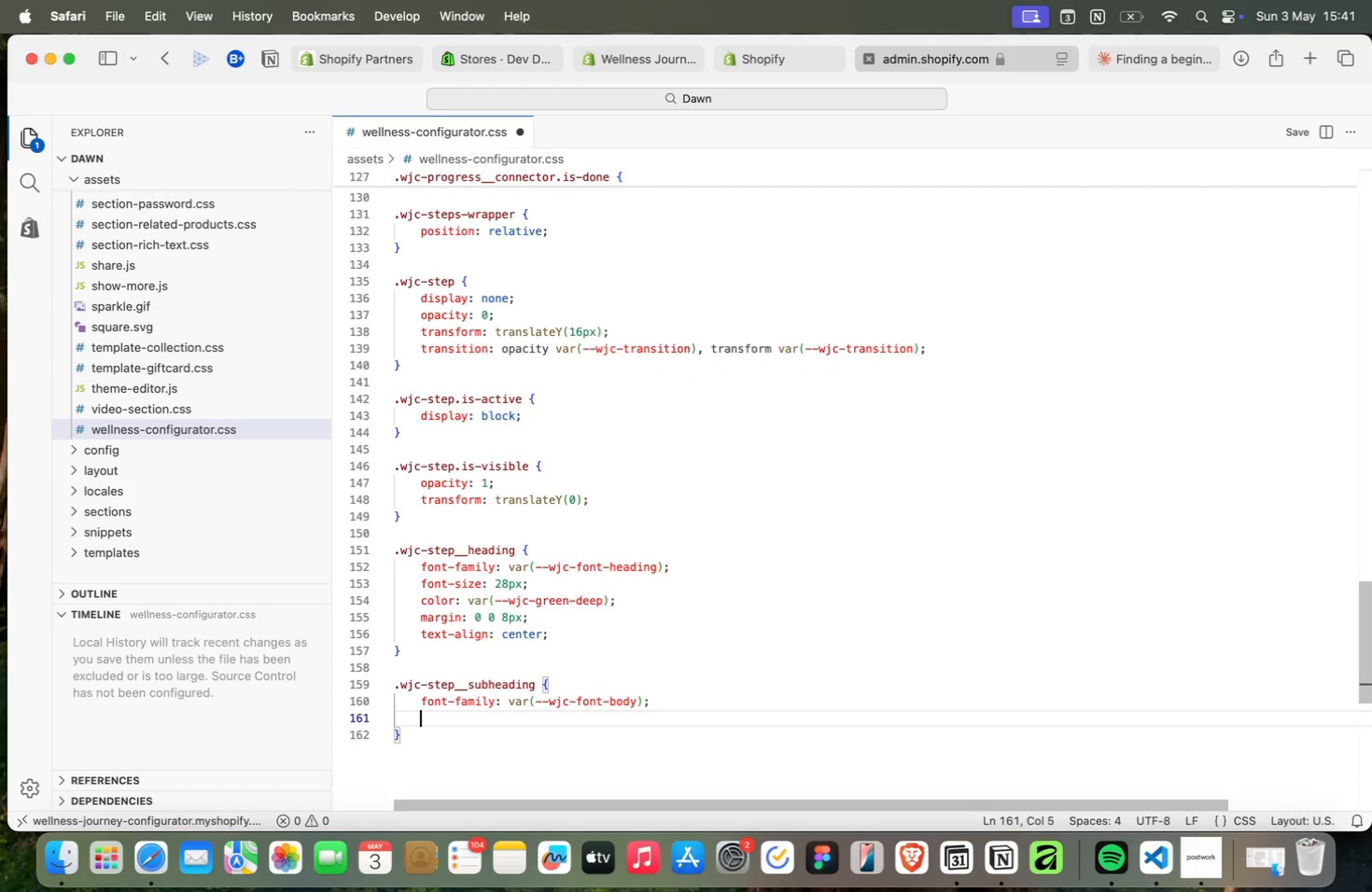 
key(Enter)
 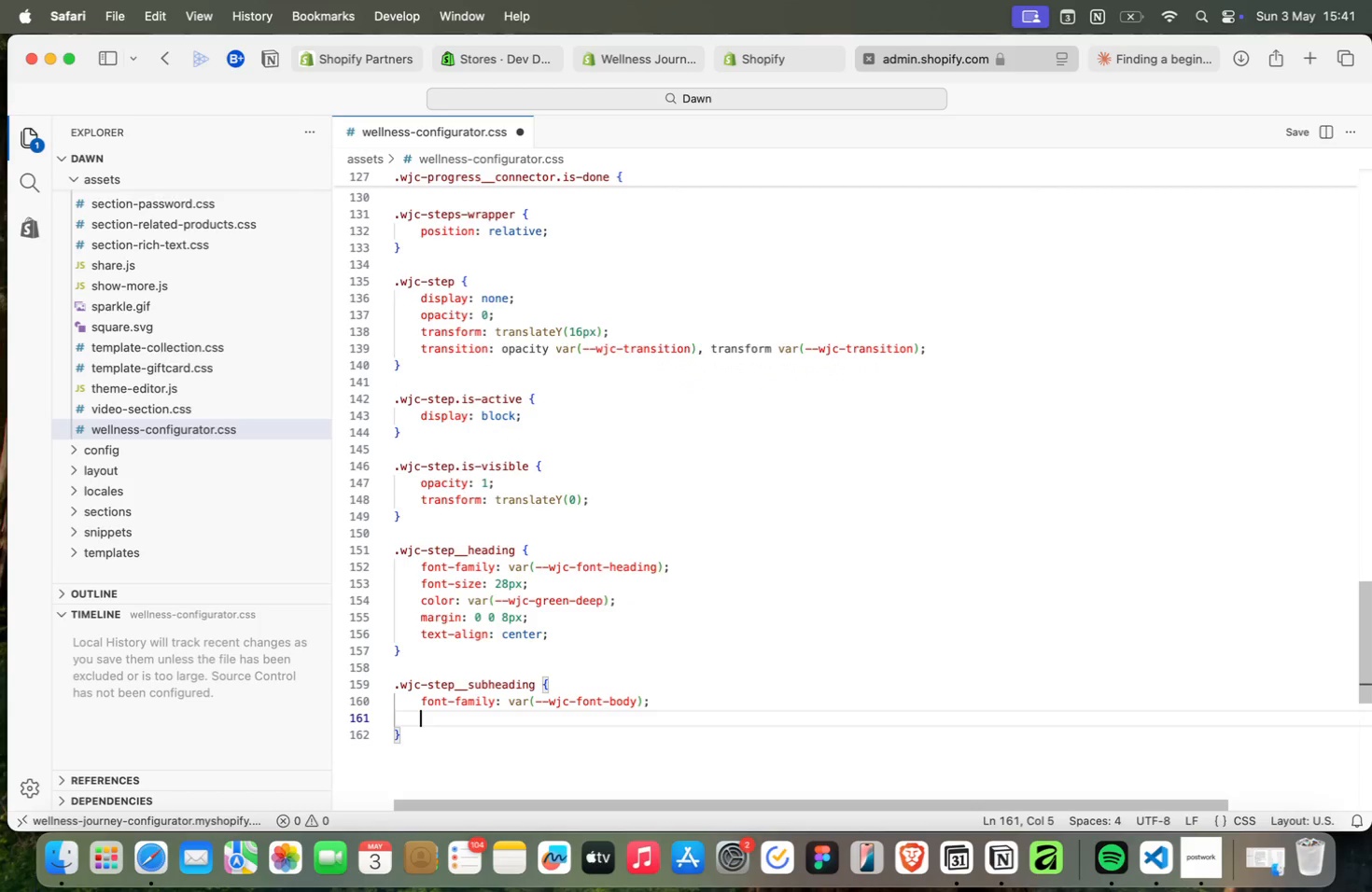 
type(font-size: 15px;)
 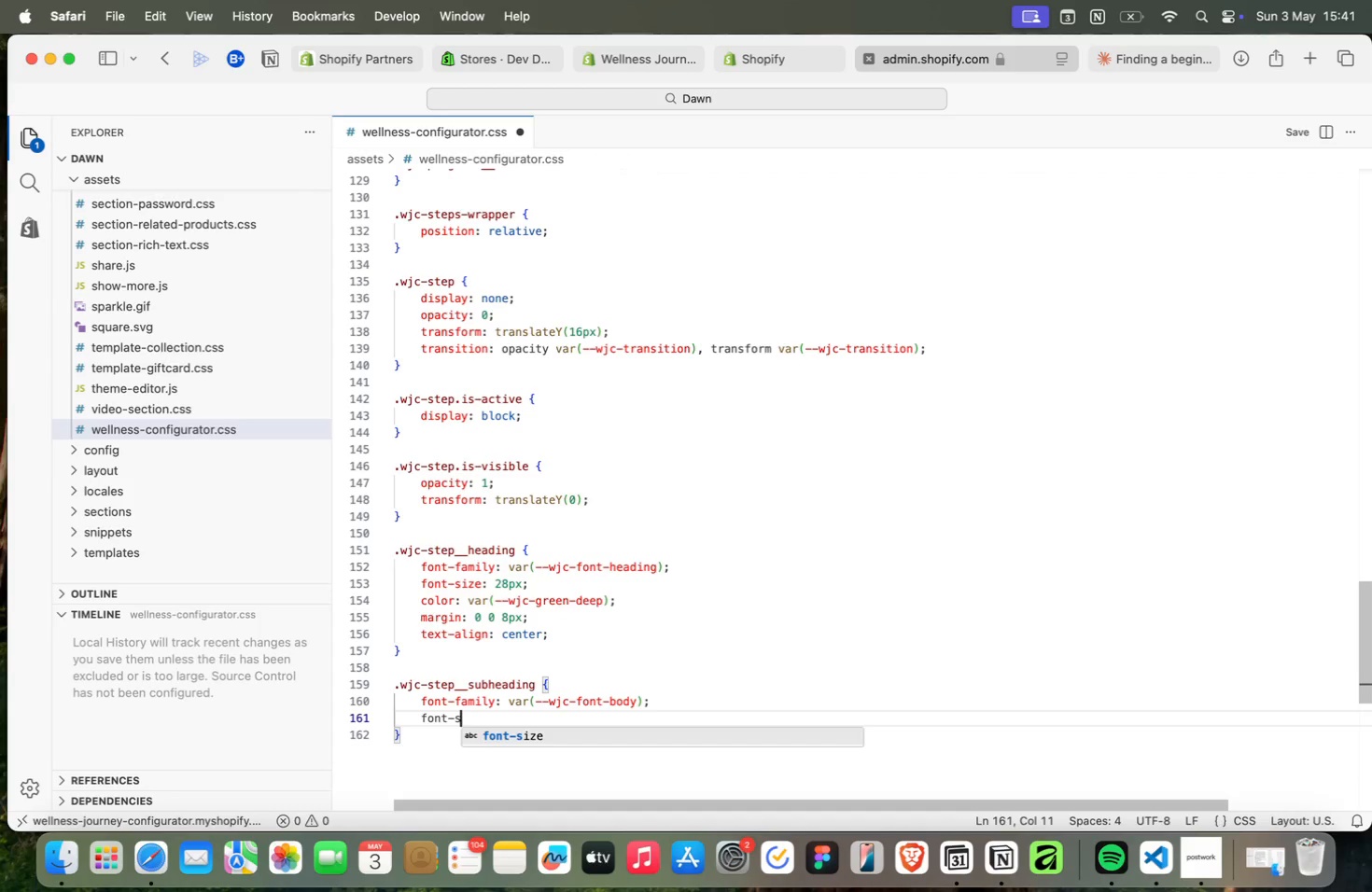 
 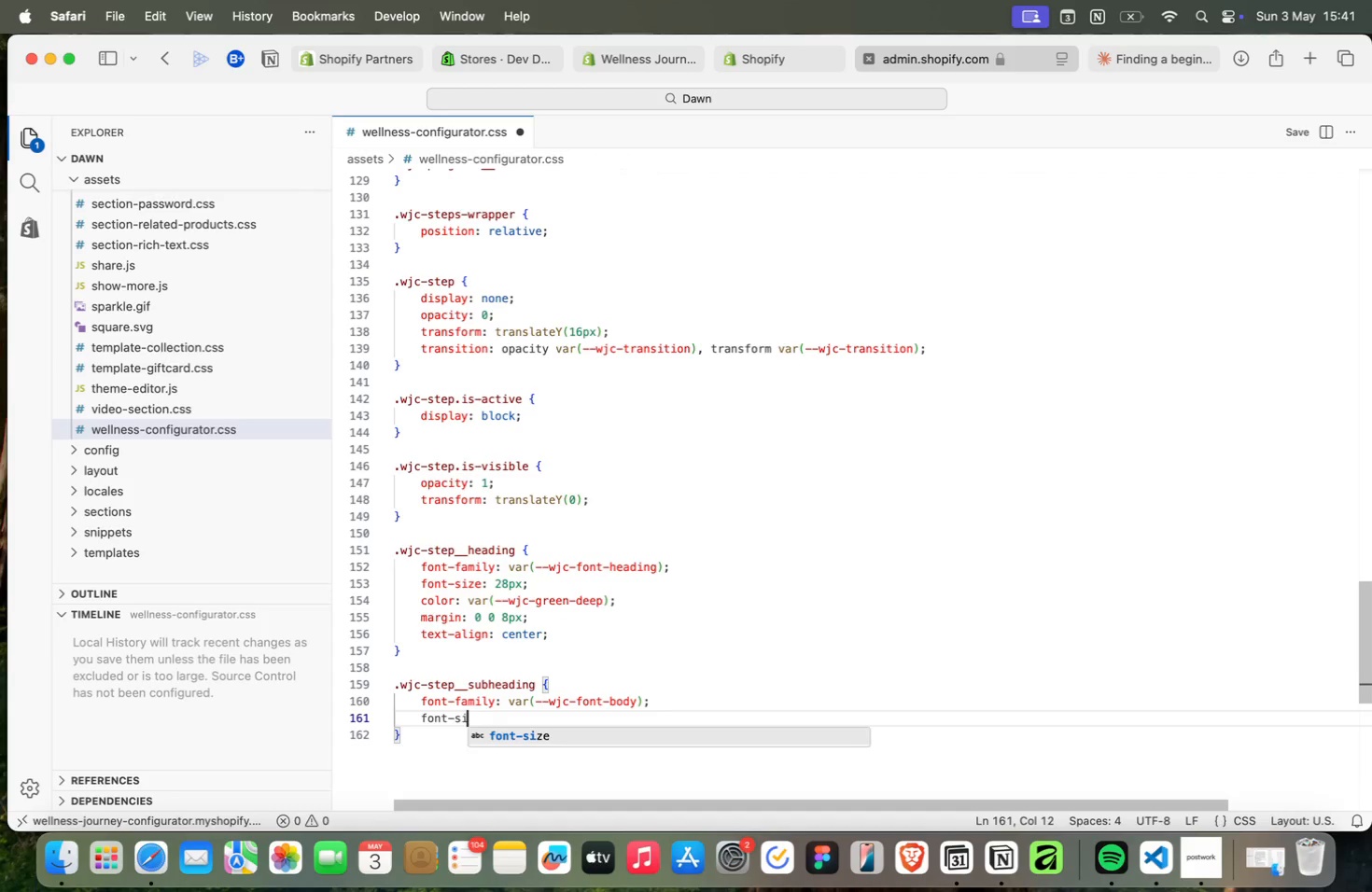 
key(Enter)
 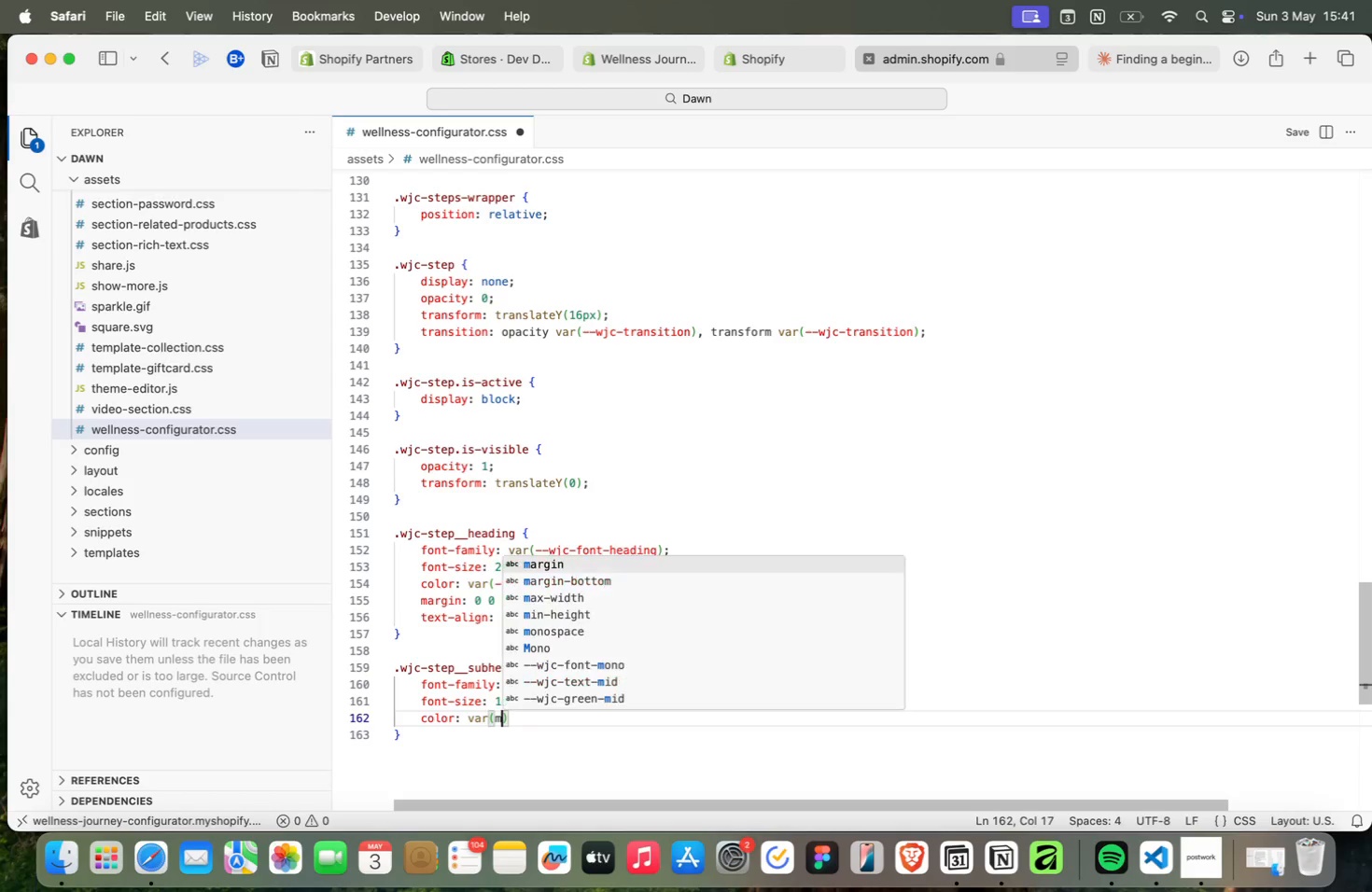 
type(color: var(mi)
 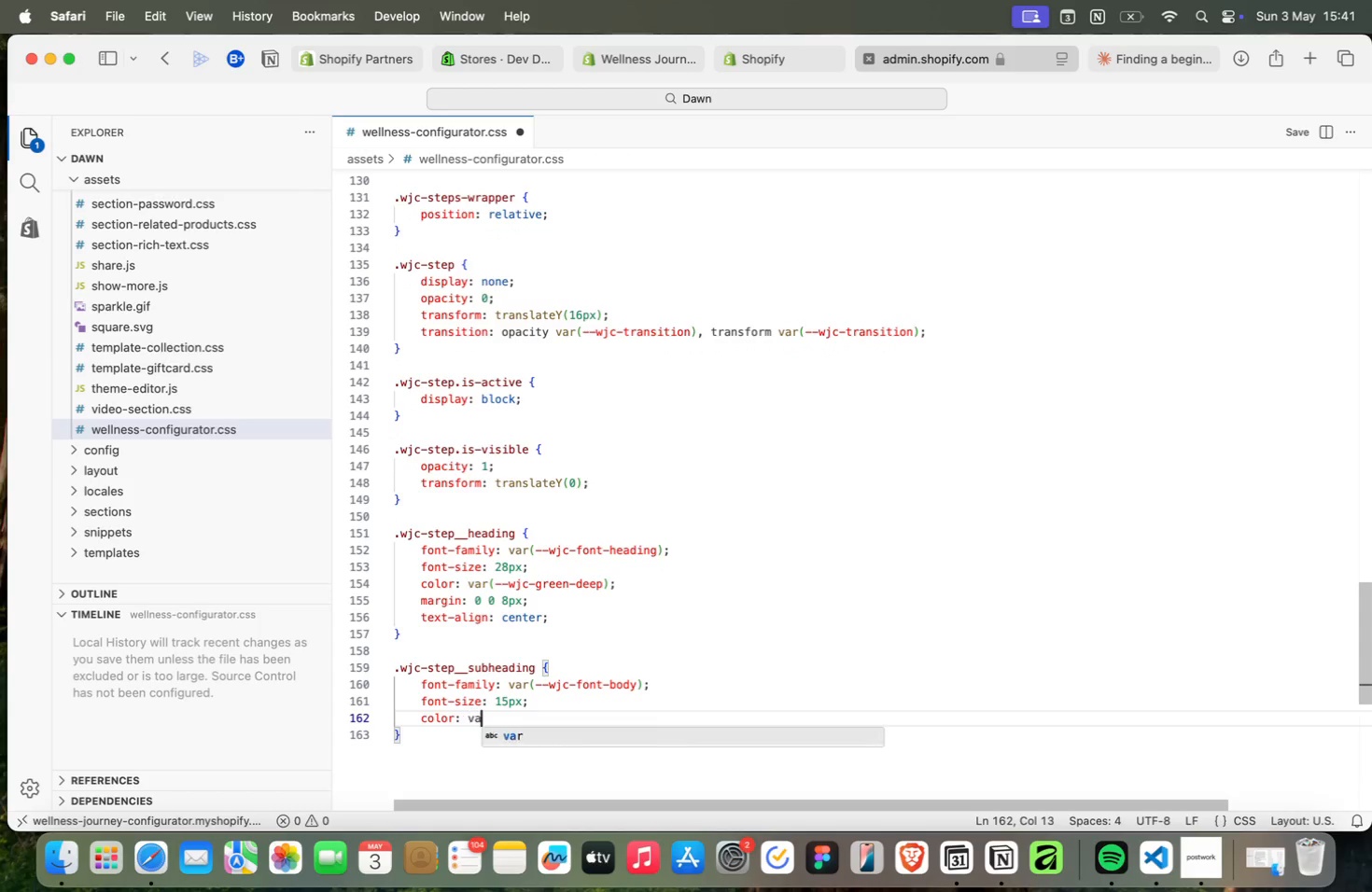 
key(ArrowDown)
 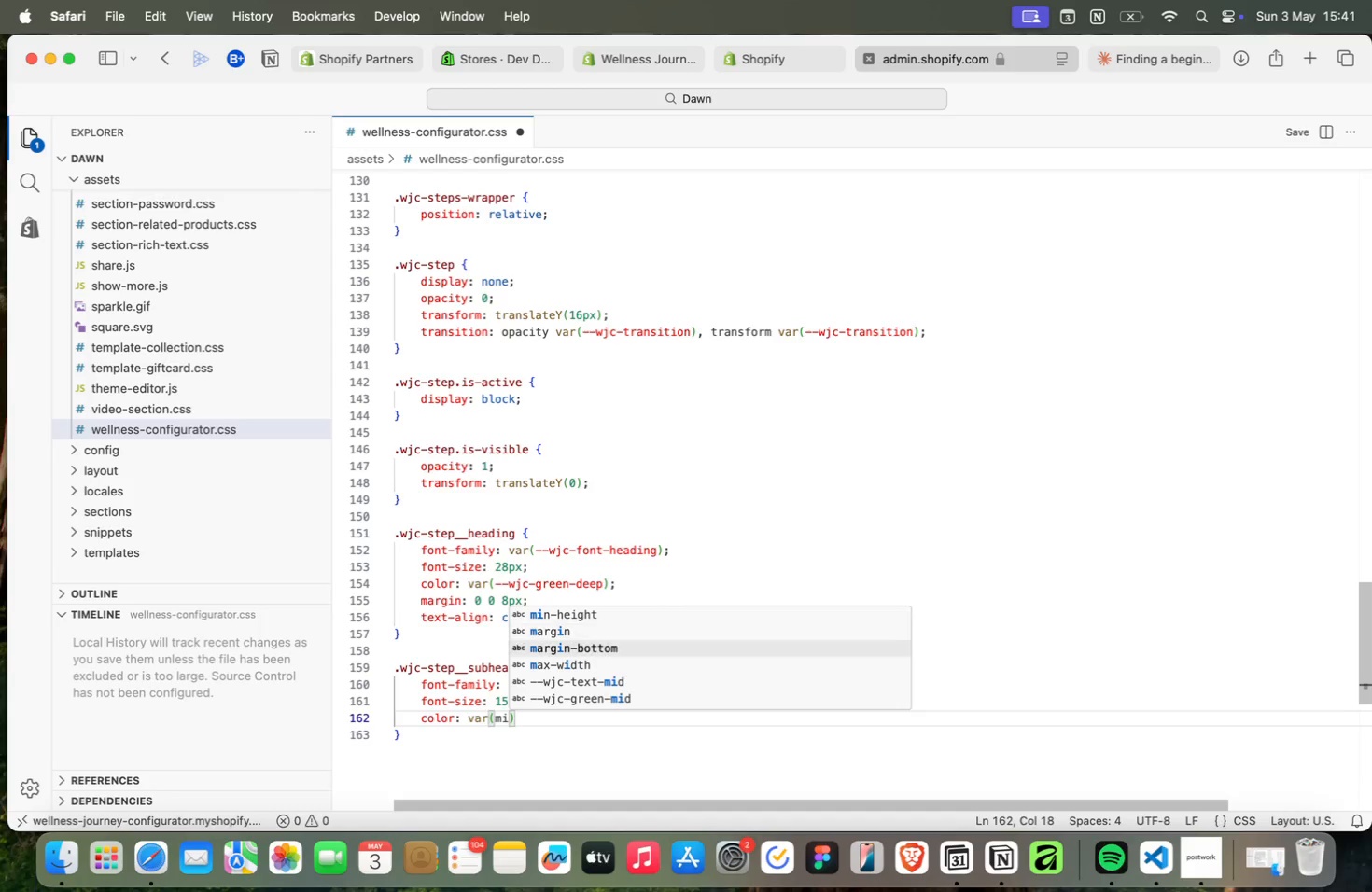 
key(ArrowDown)
 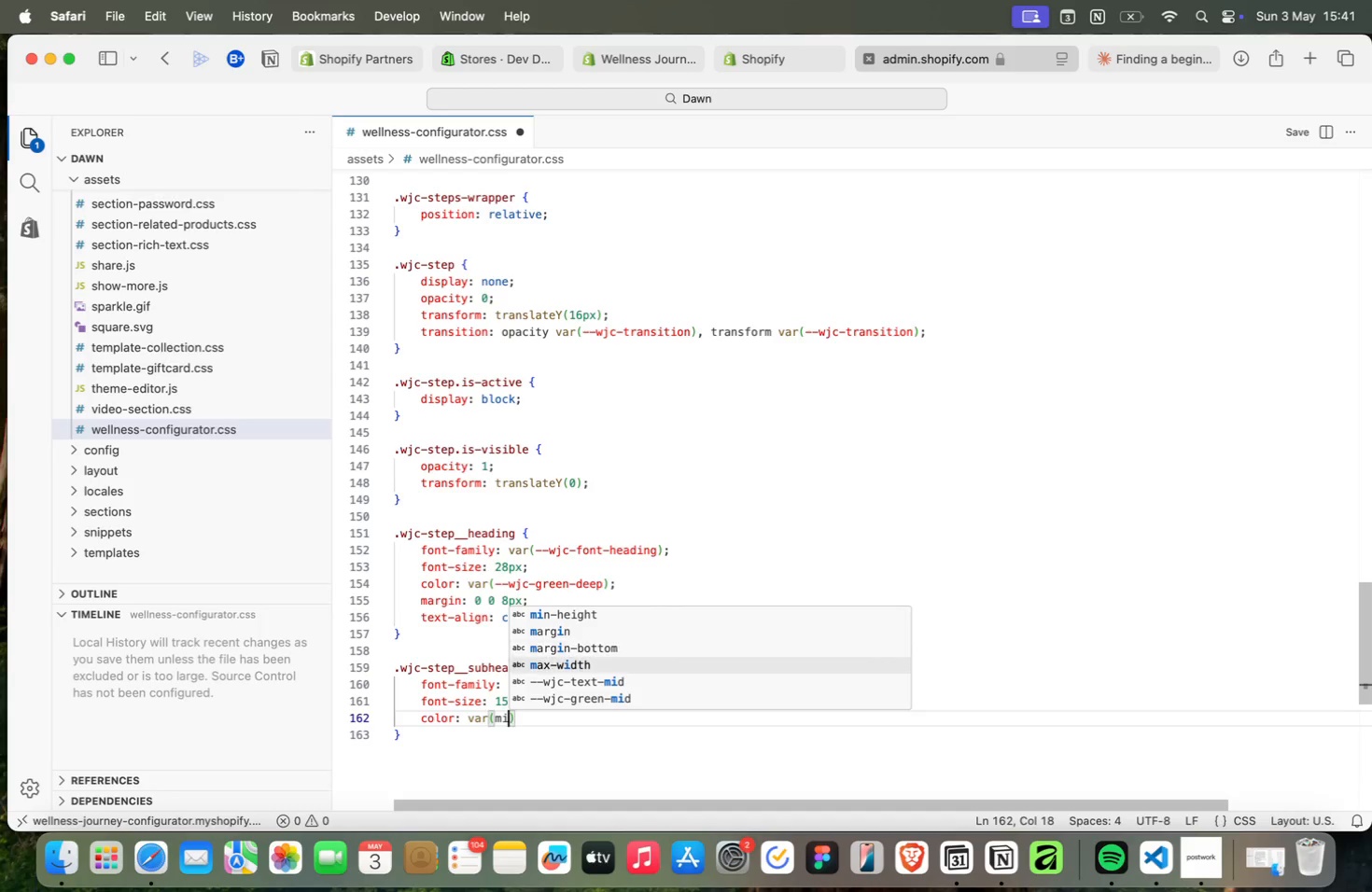 
key(ArrowDown)
 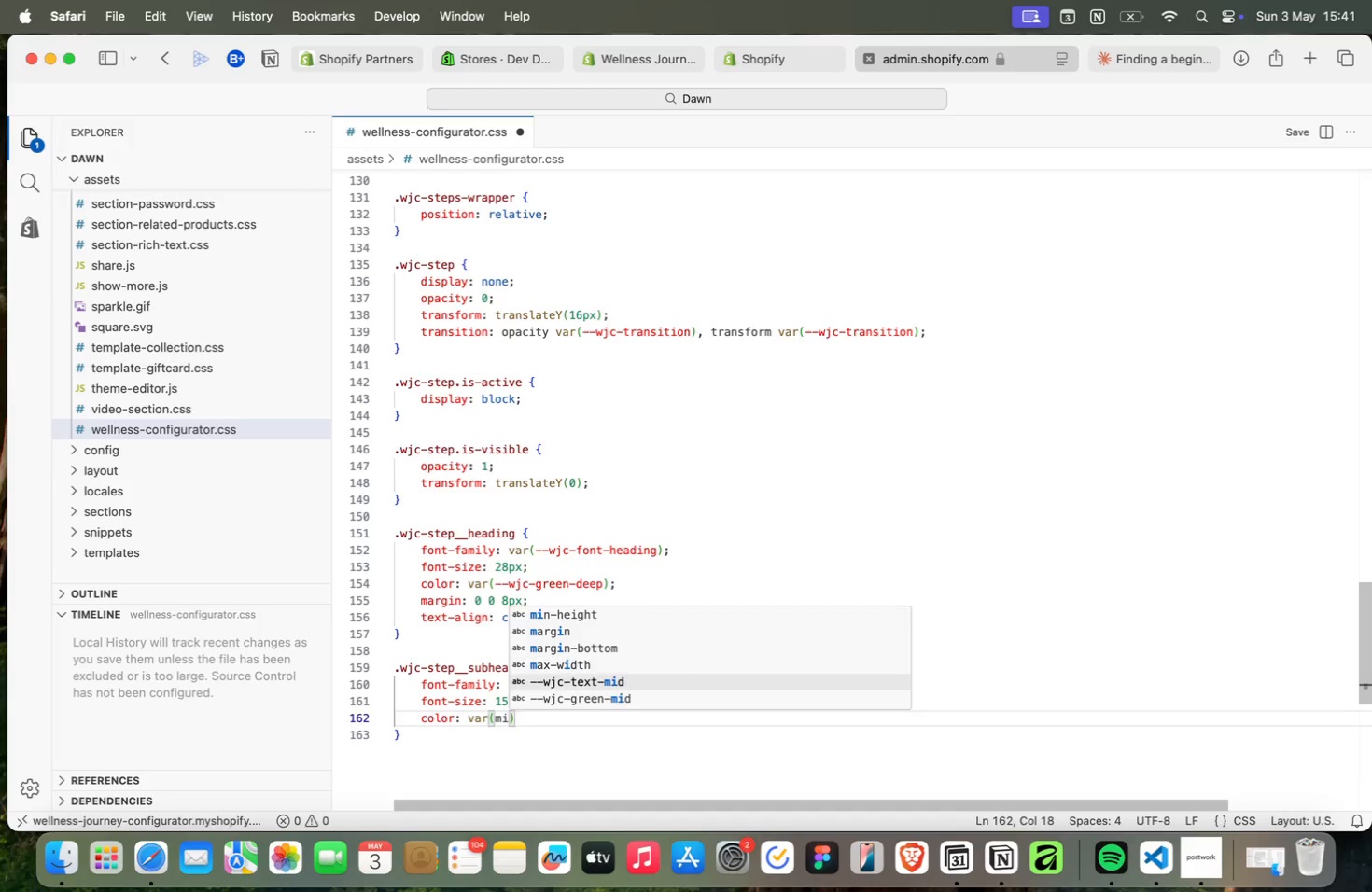 
key(ArrowDown)
 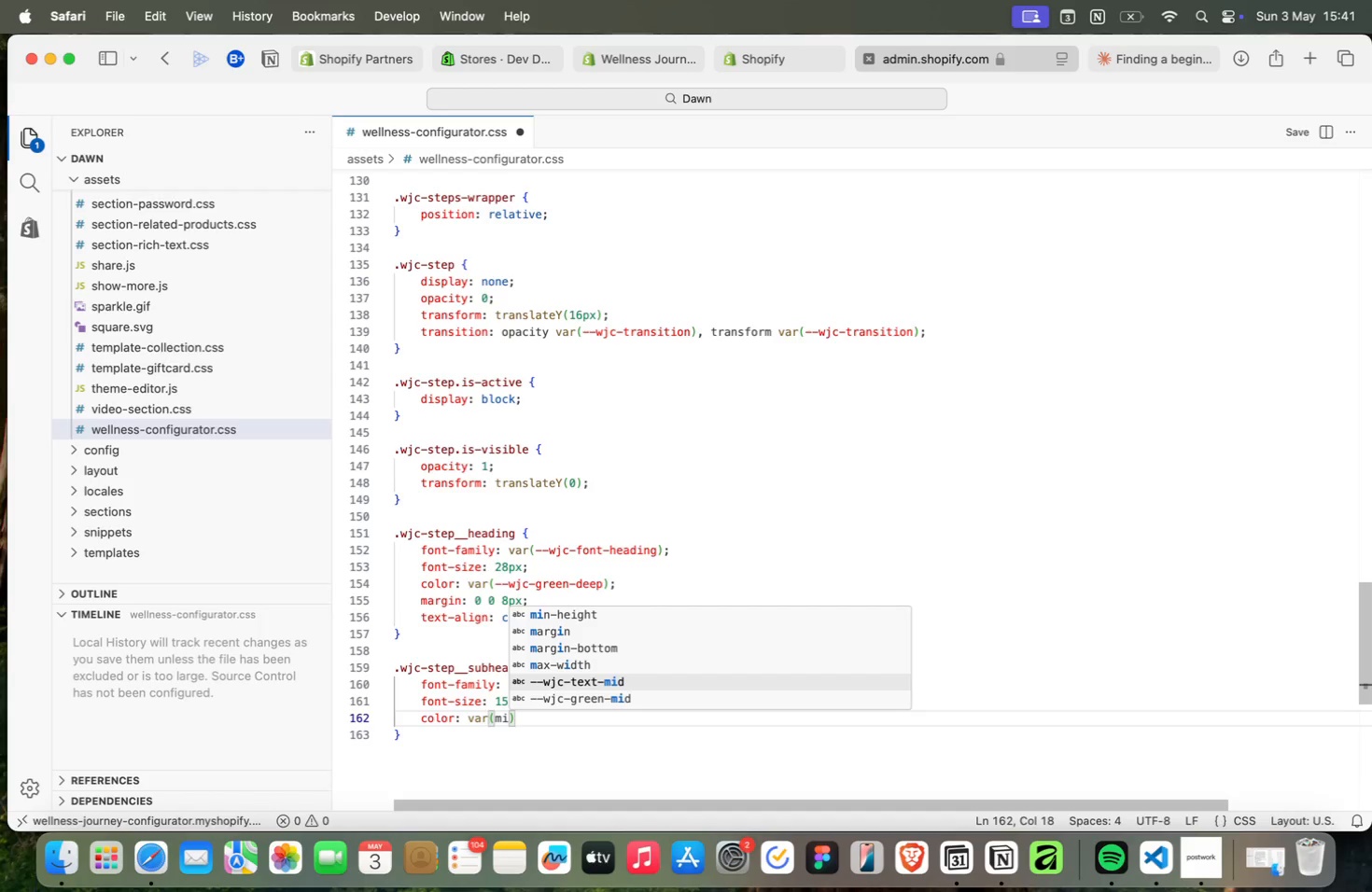 
key(Enter)
 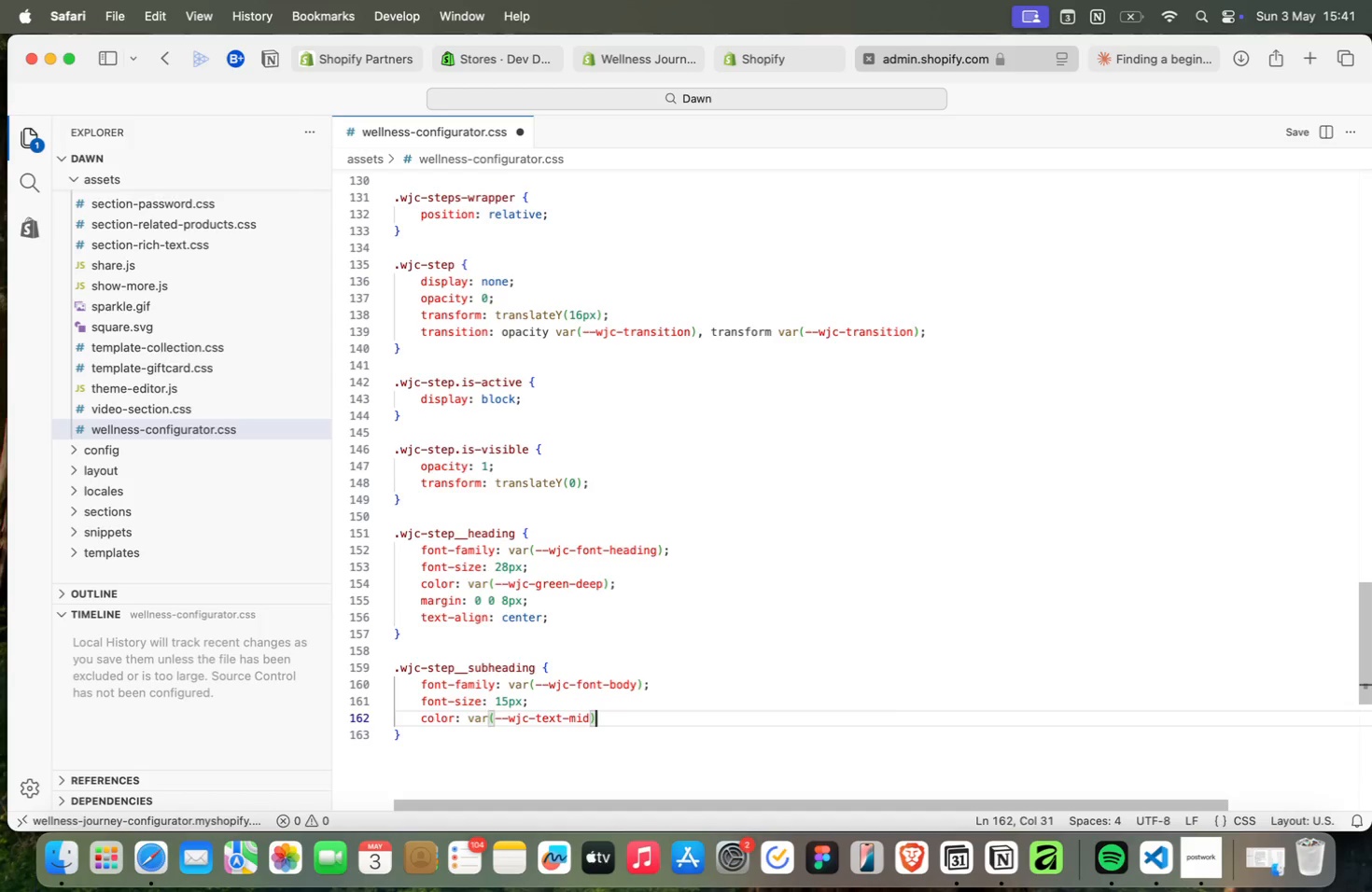 
key(ArrowRight)
 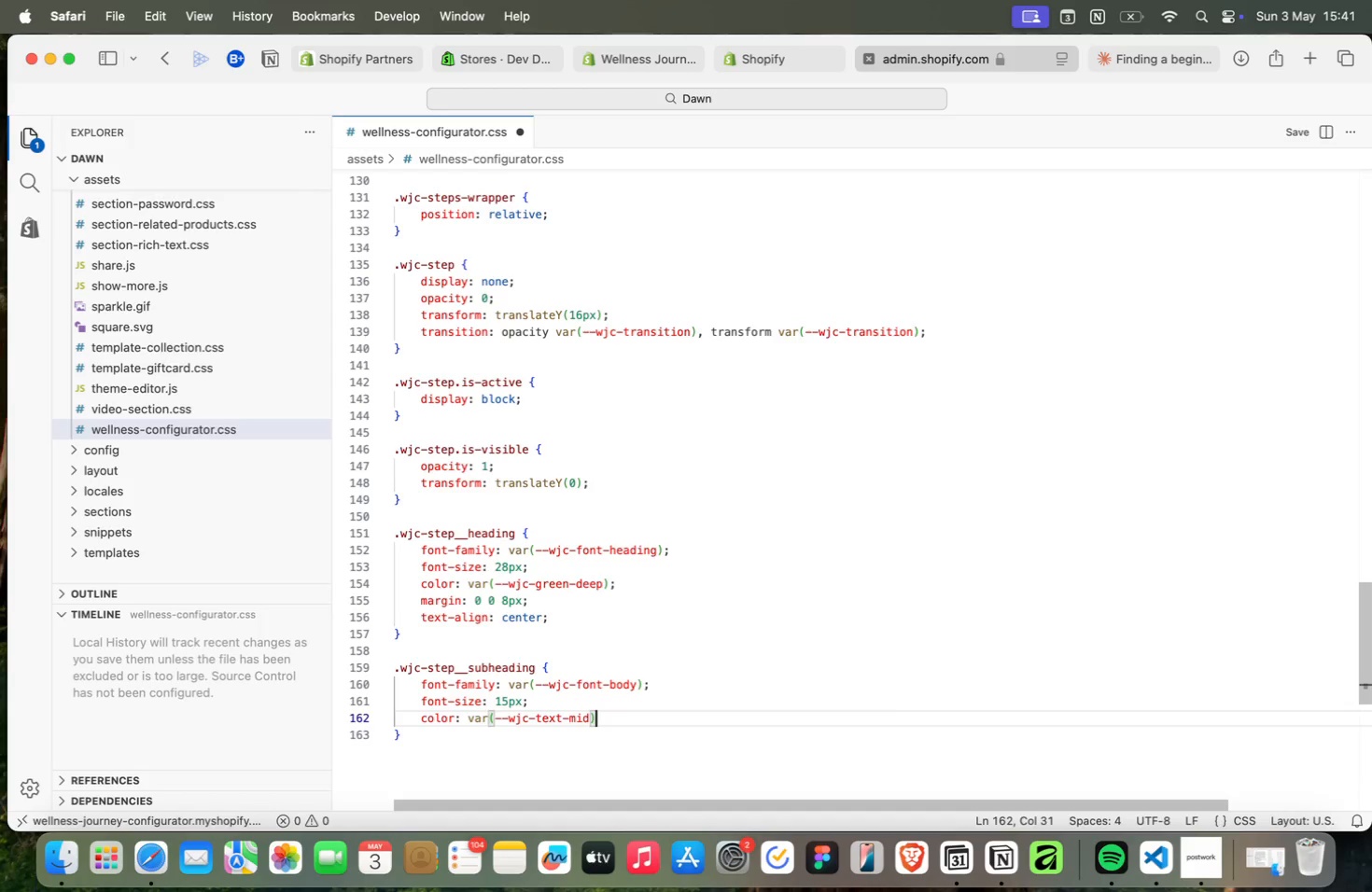 
key(Semicolon)
 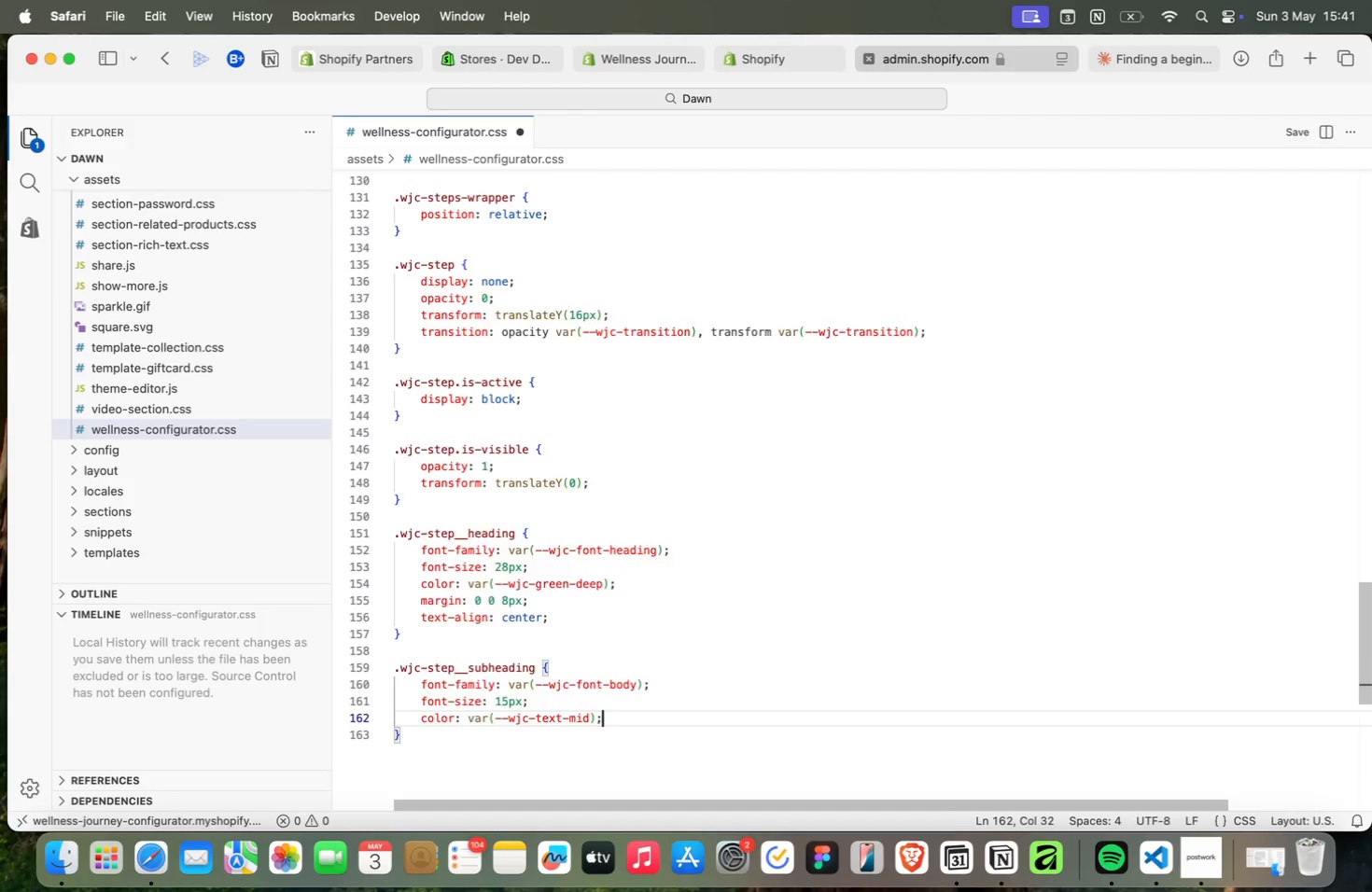 
key(Enter)
 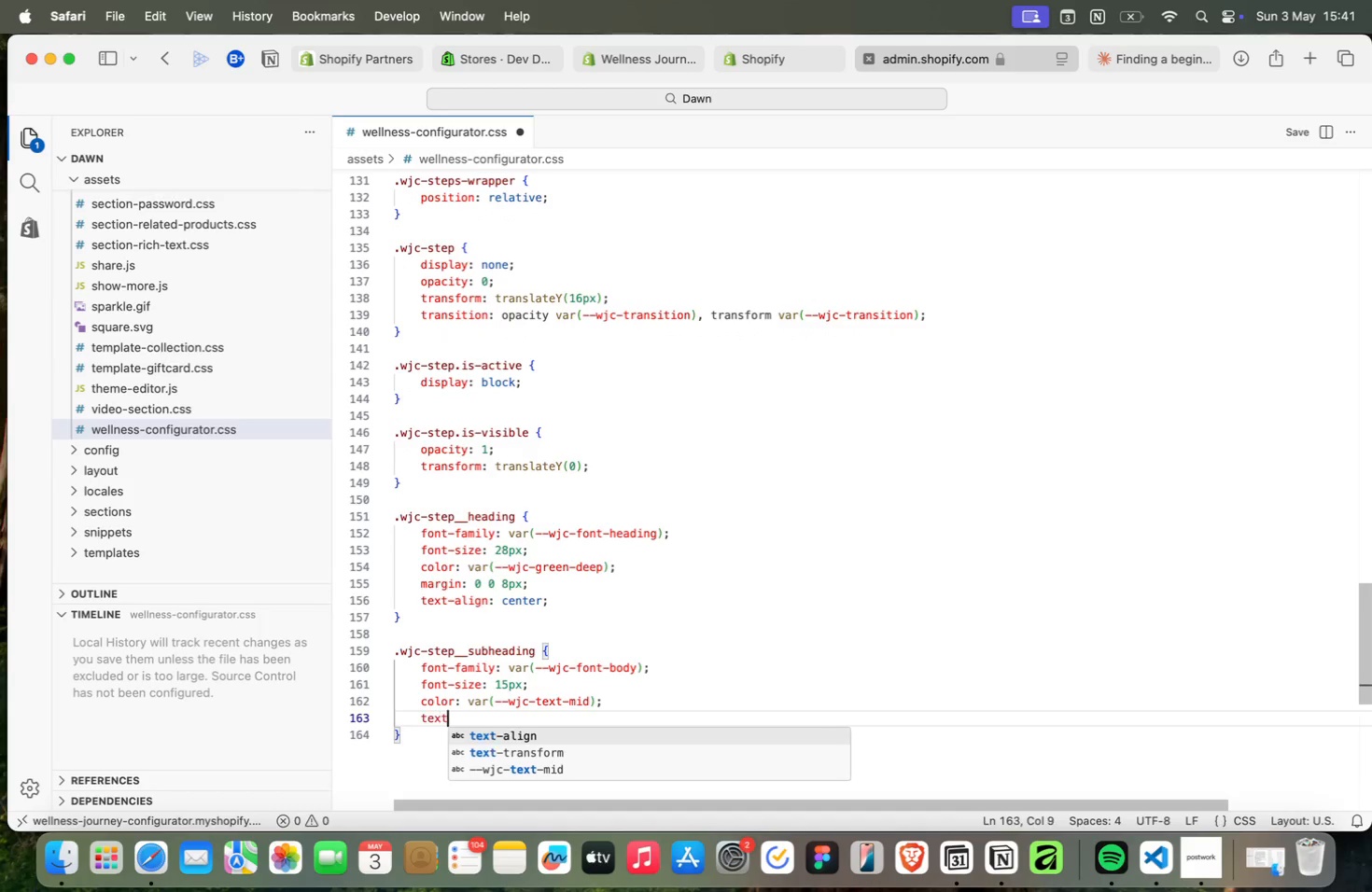 
type(text)
 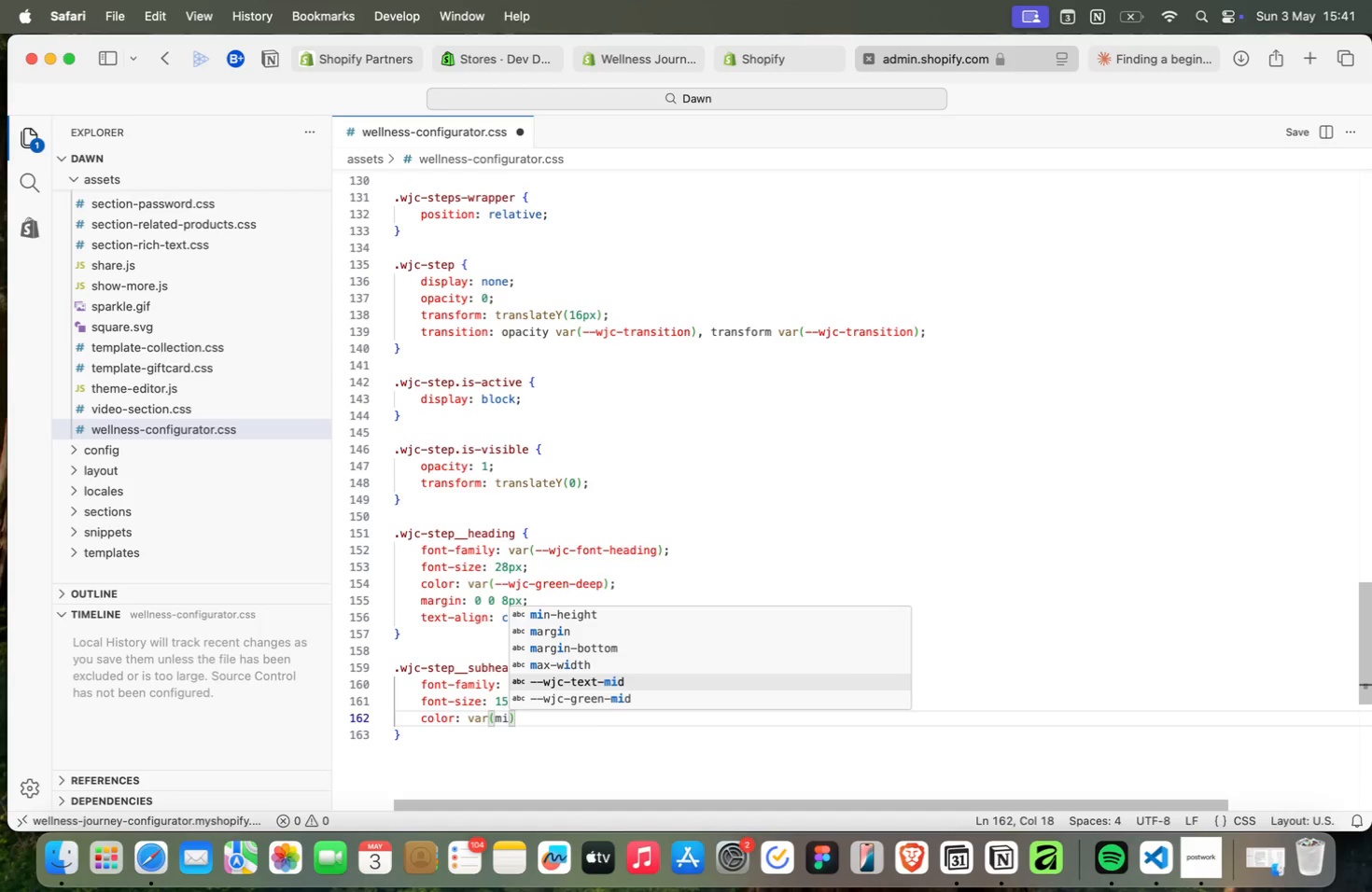 
key(Enter)
 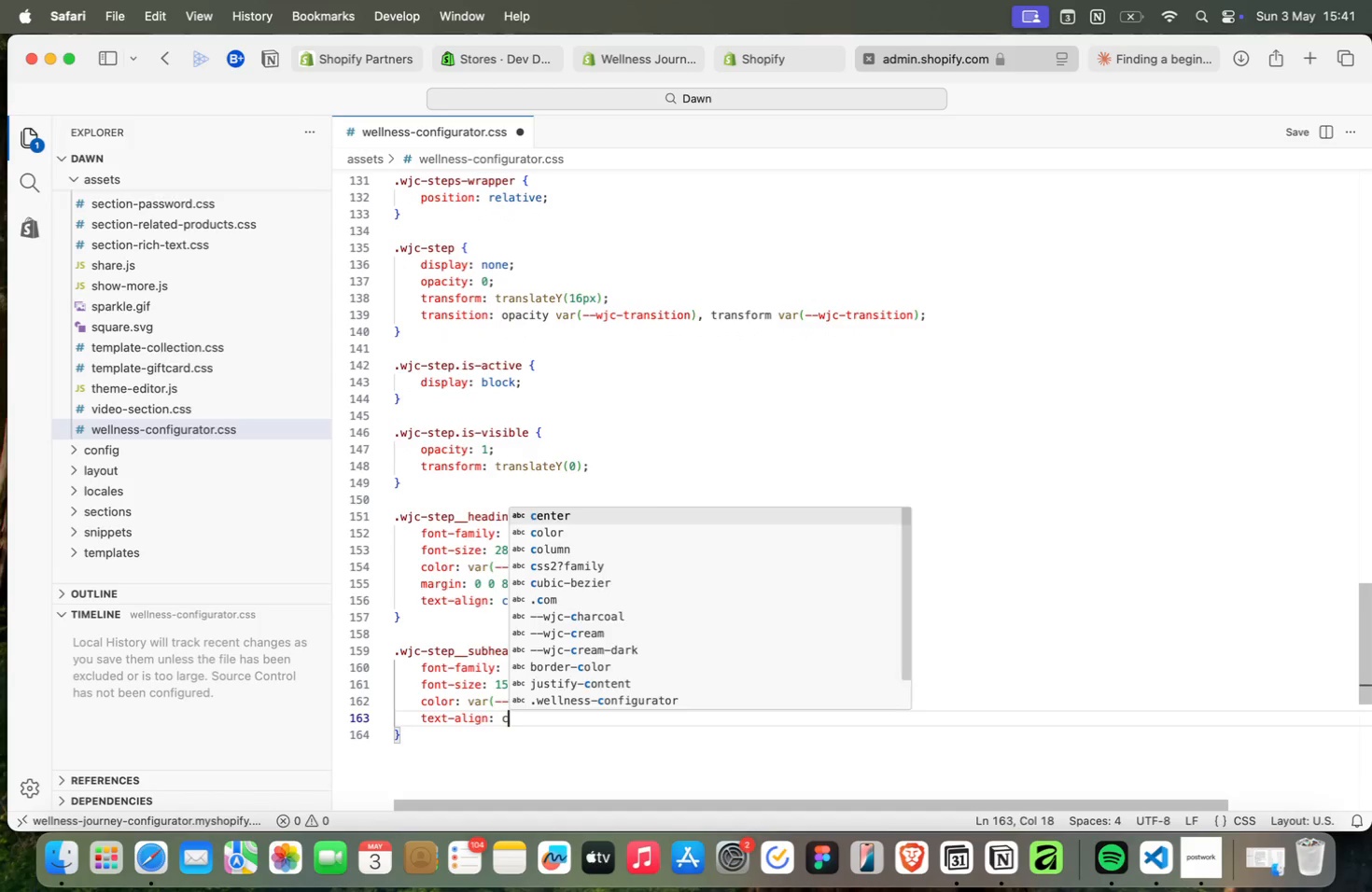 
type(: center;)
 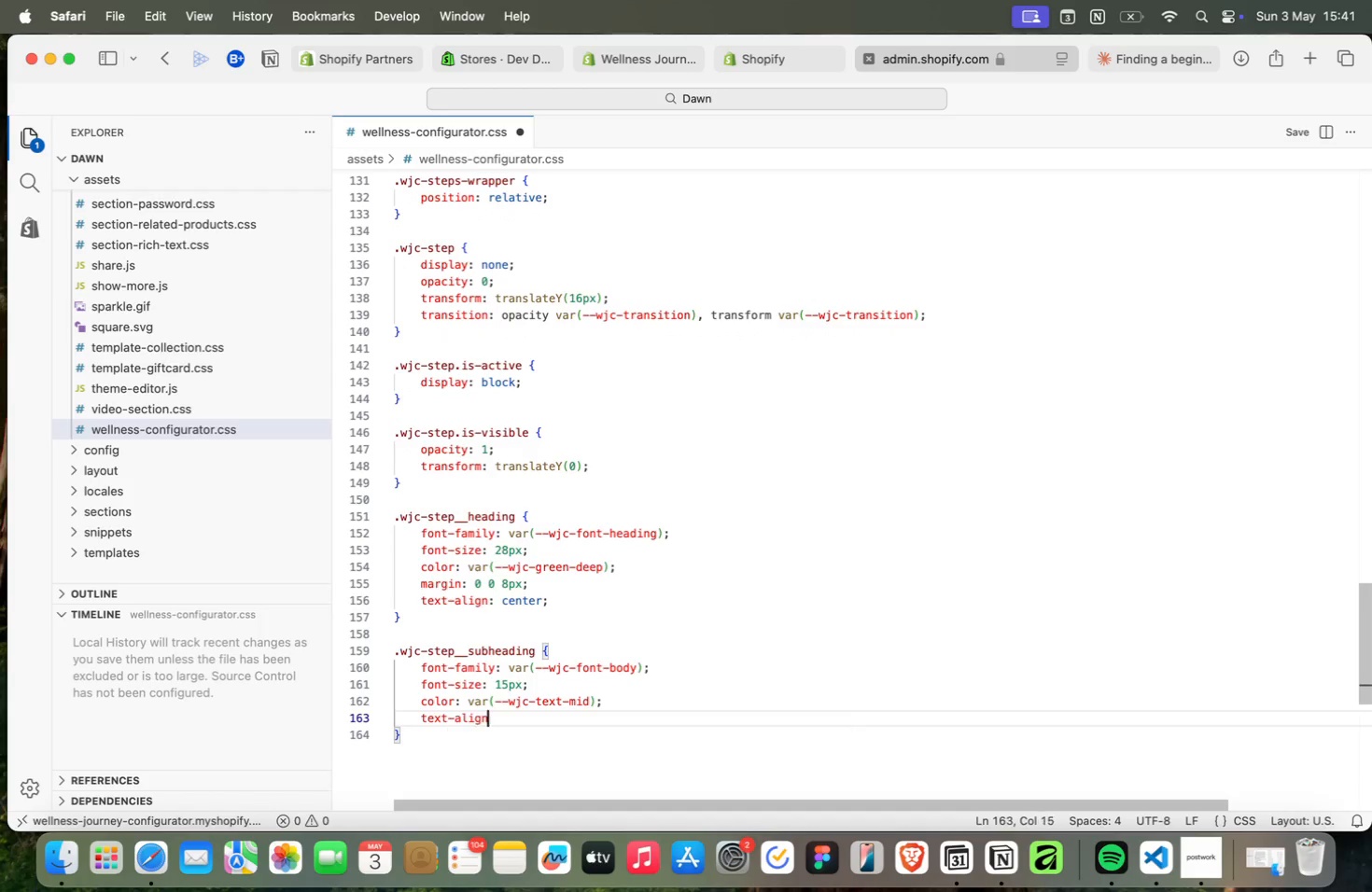 
key(Enter)
 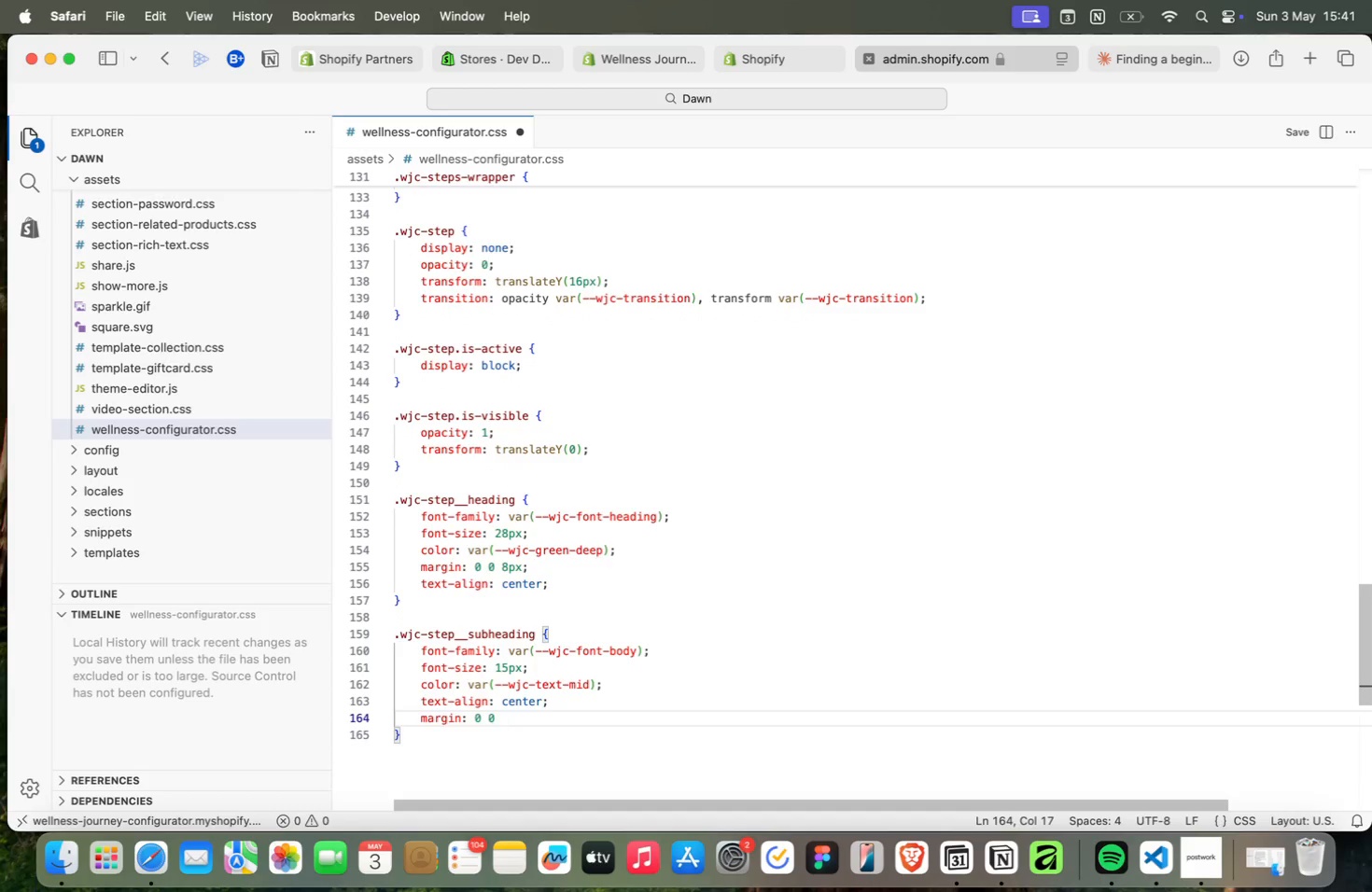 
type(margin: 0 0 36px;)
 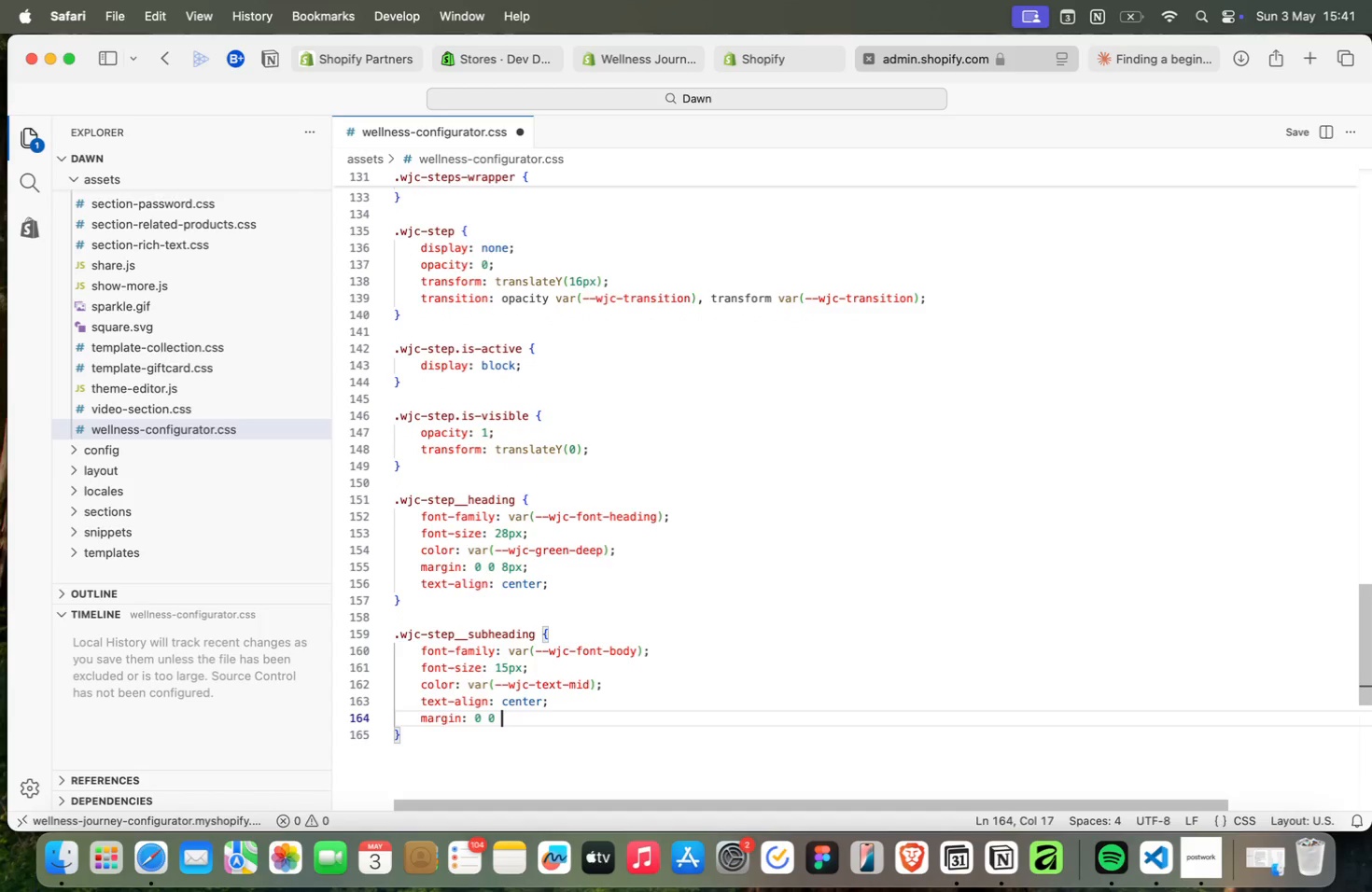 
 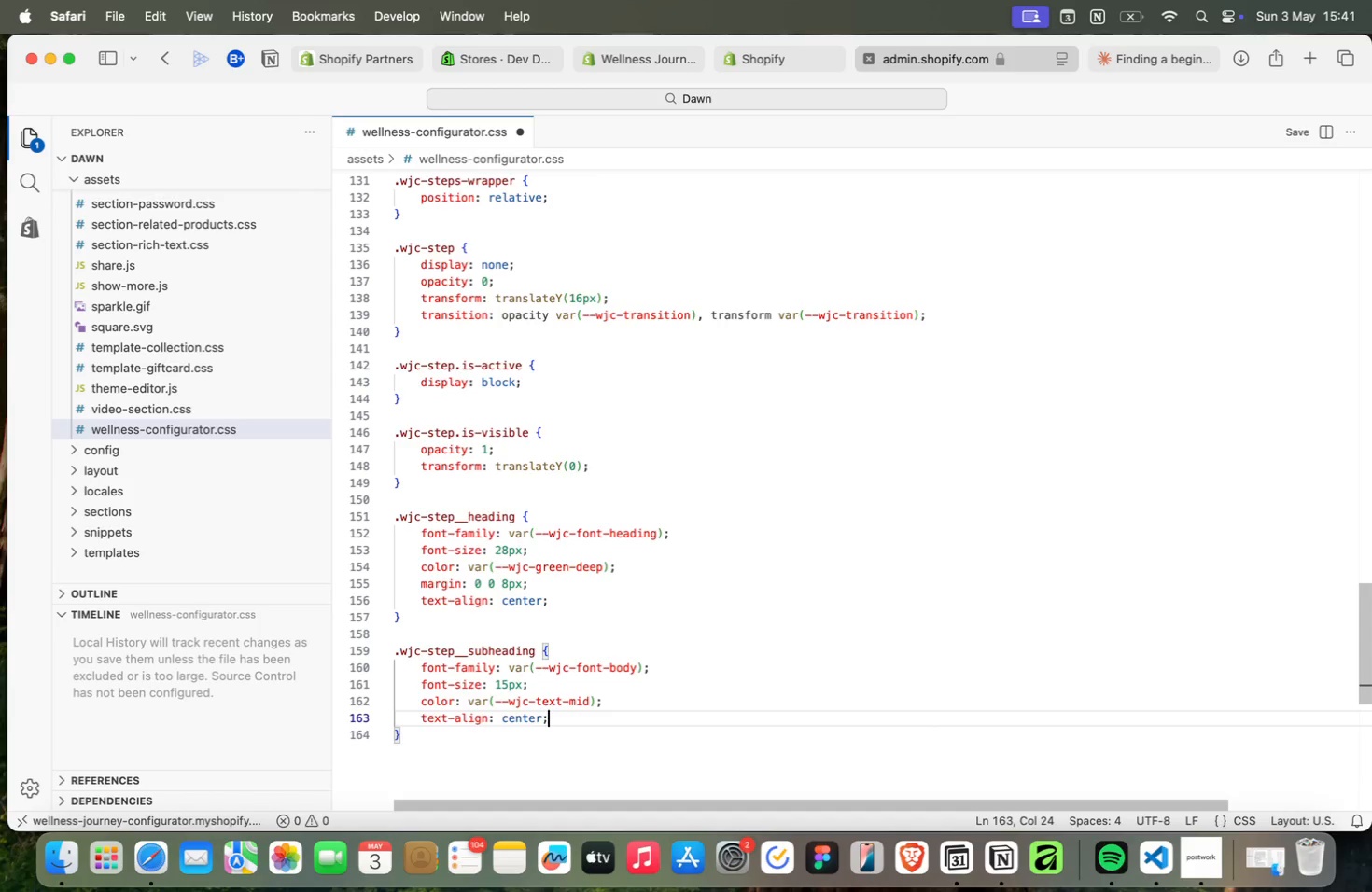 
key(Enter)
 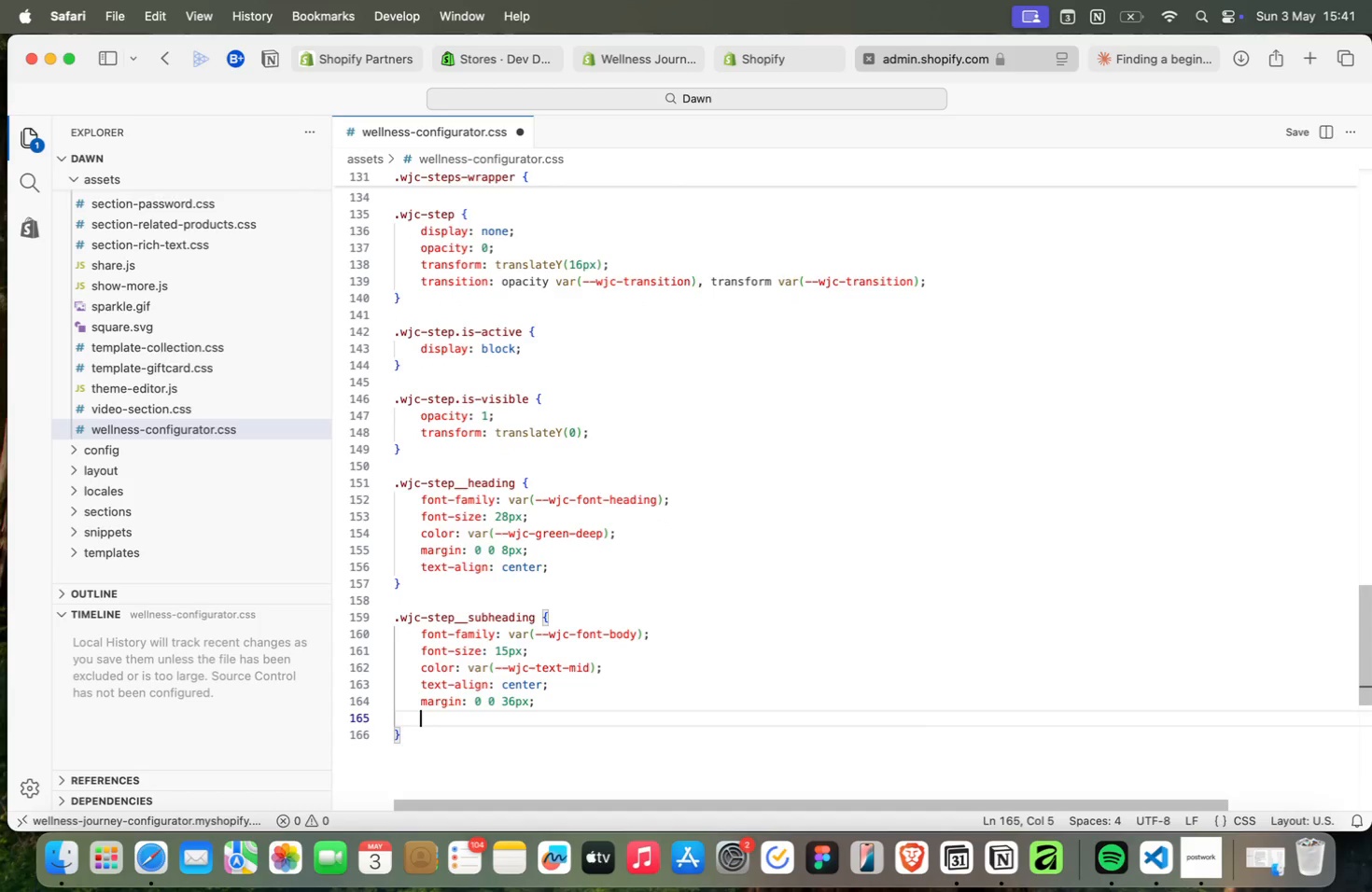 
type(fot)
 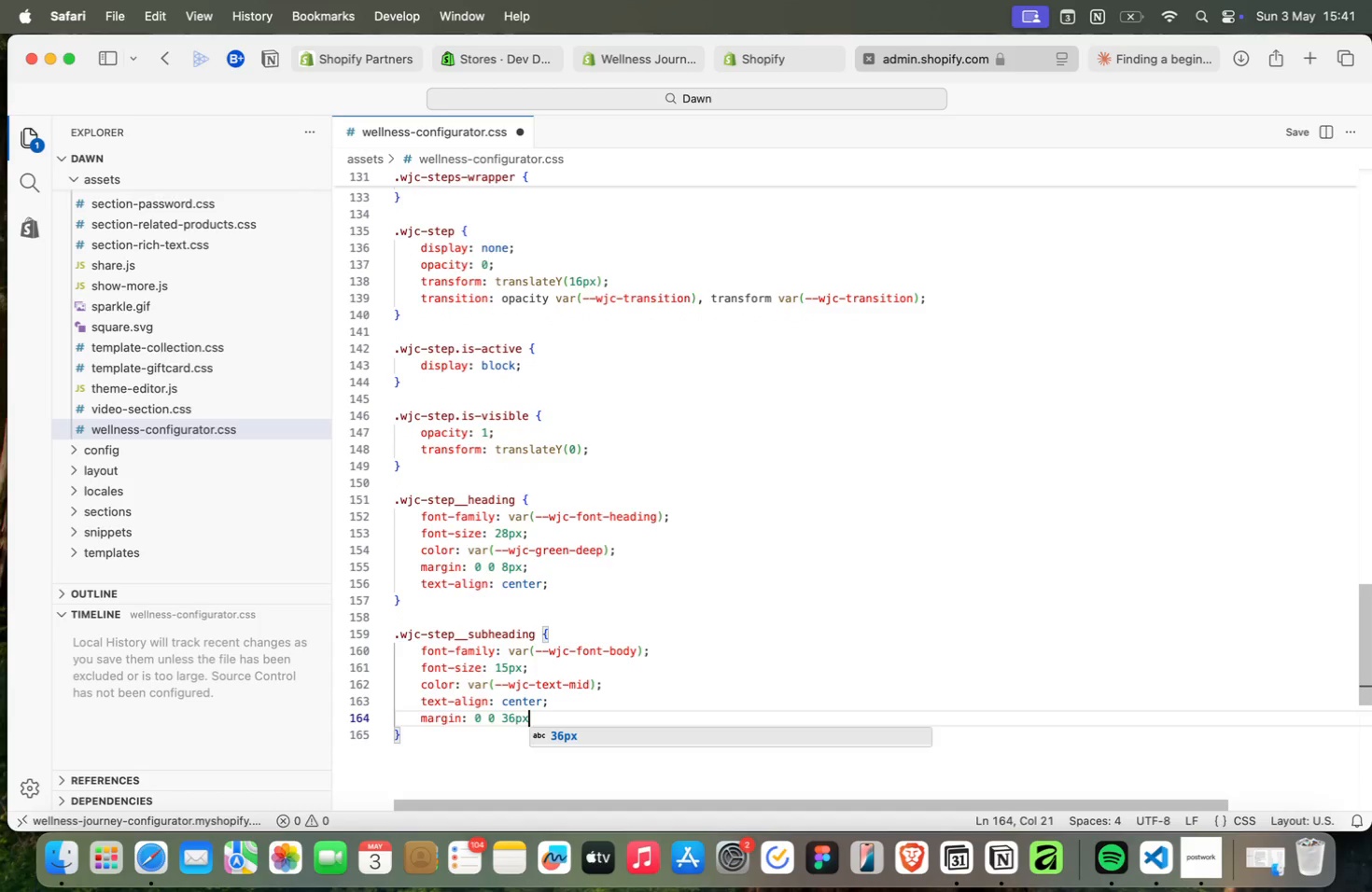 
key(ArrowDown)
 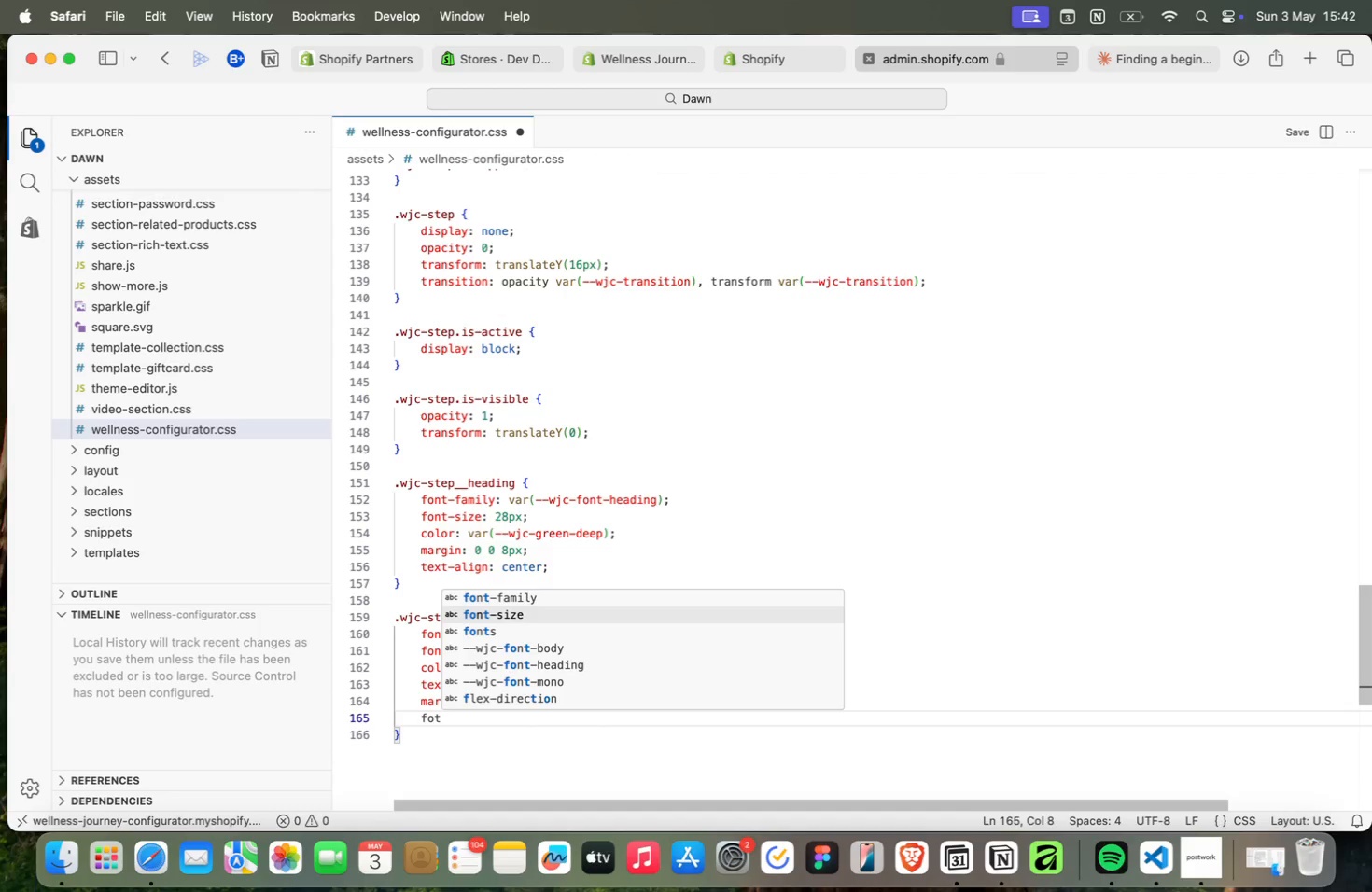 
key(Backspace)
type(nt-style: italic;)
 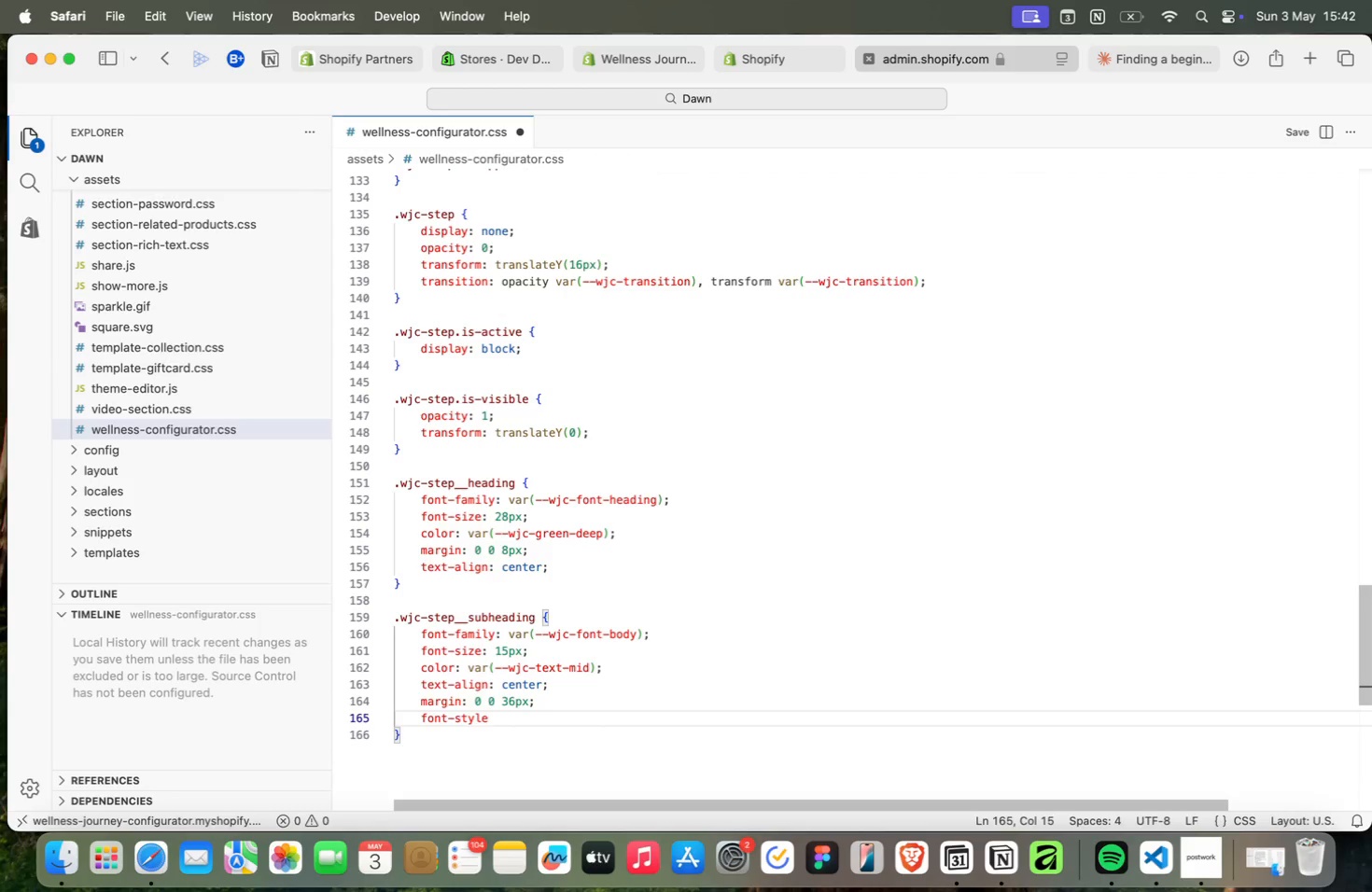 
key(ArrowDown)
 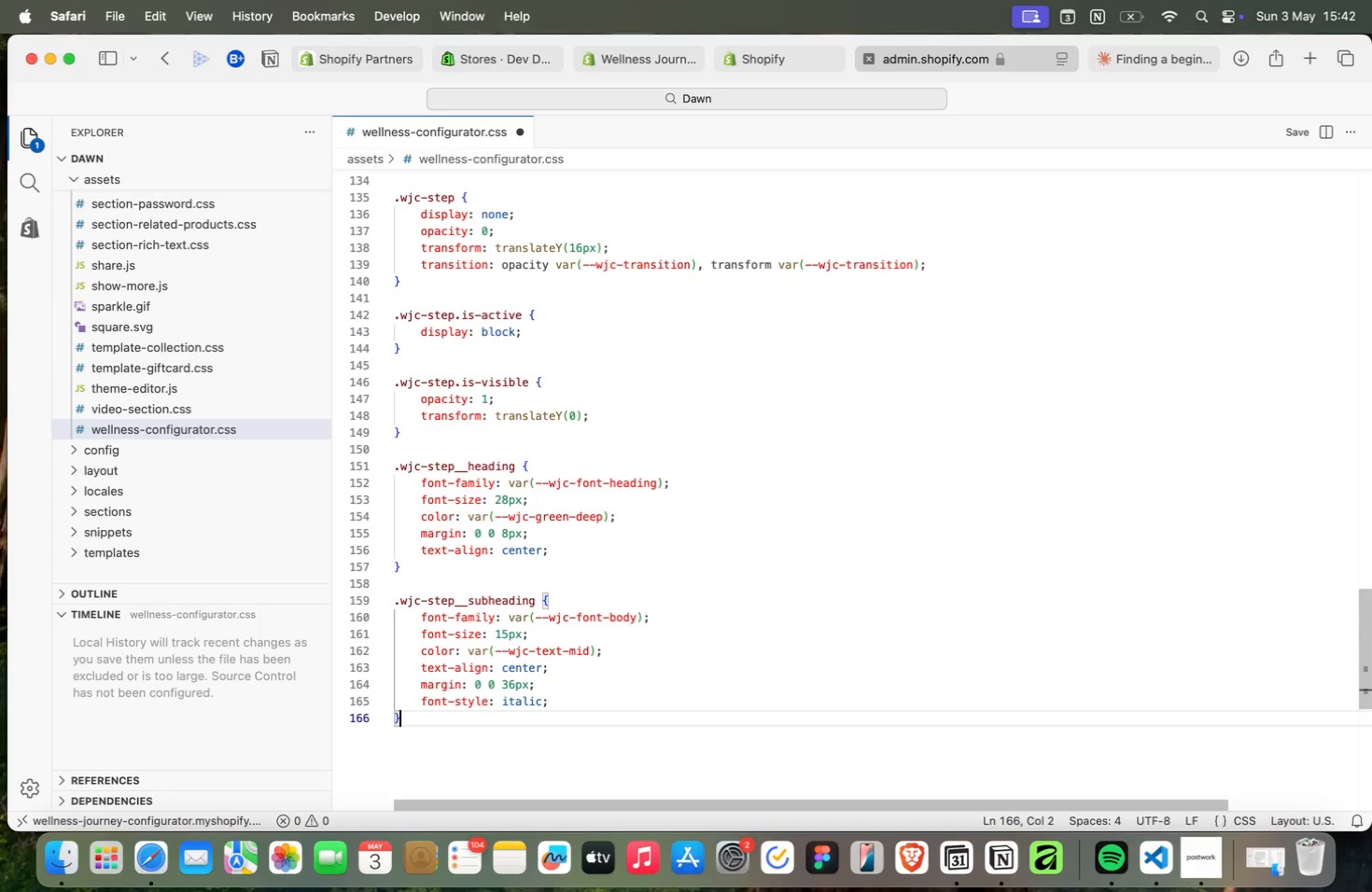 
key(Enter)
 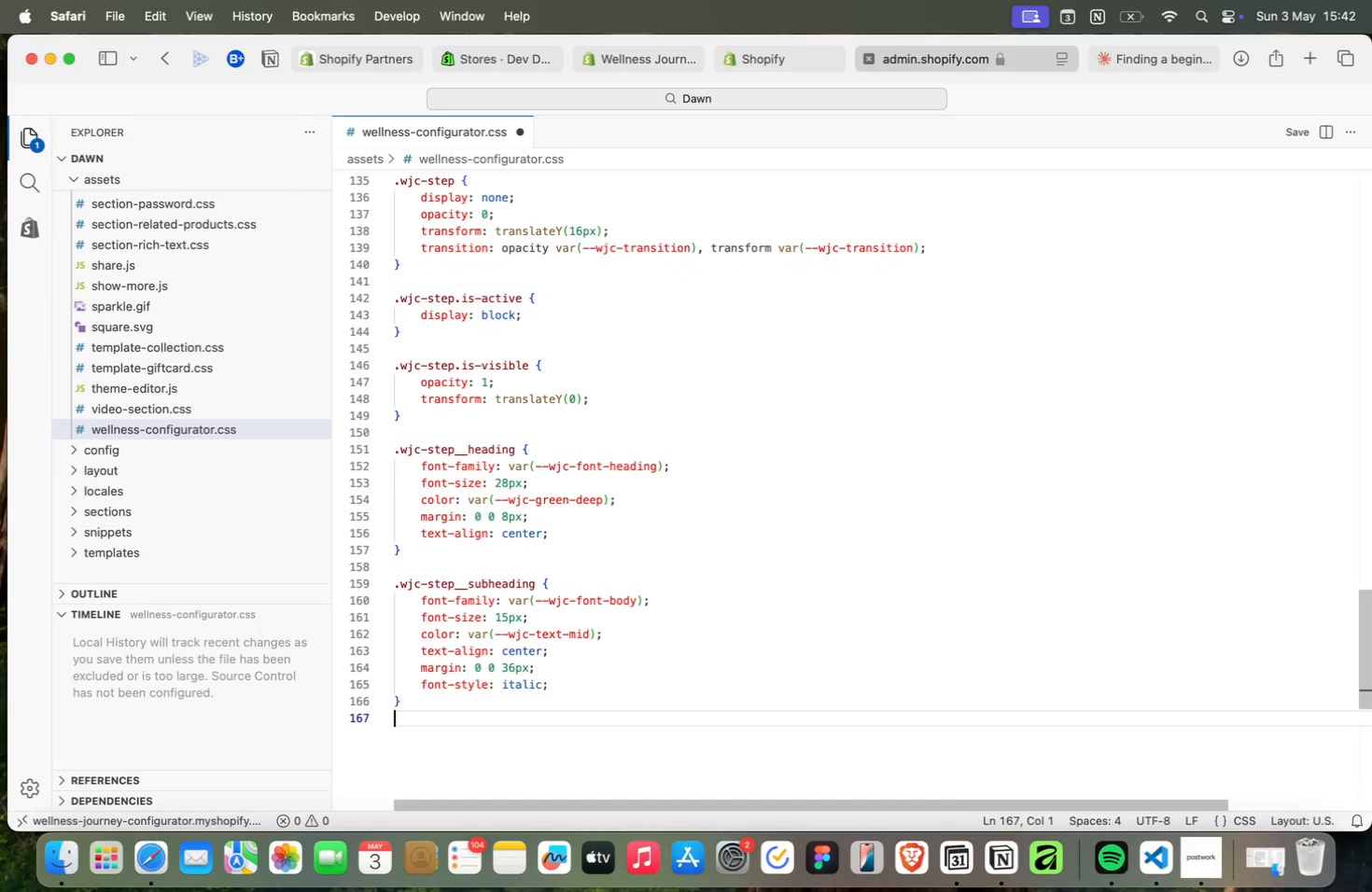 
key(Meta+CommandLeft)
 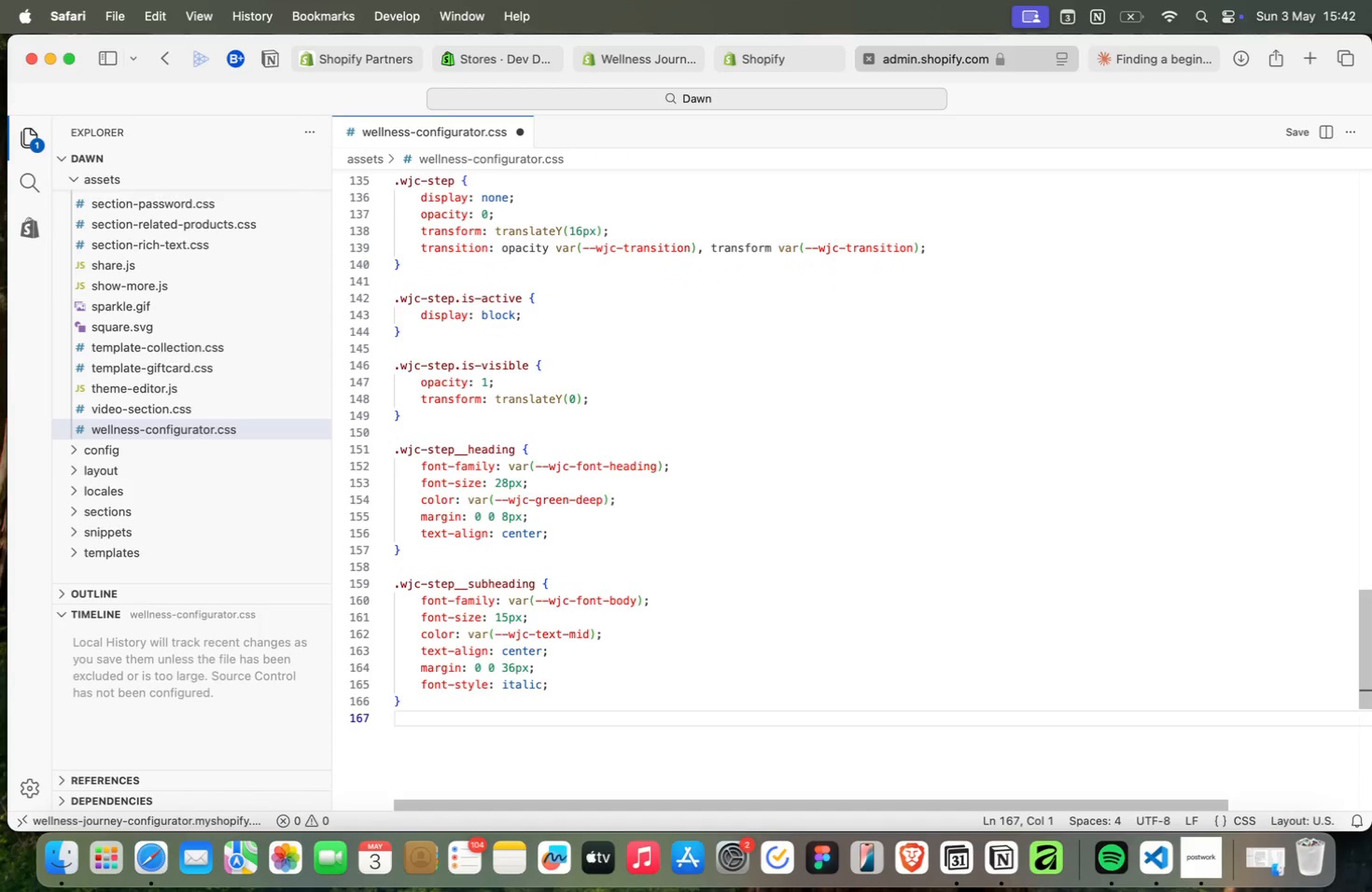 
key(Meta+Tab)